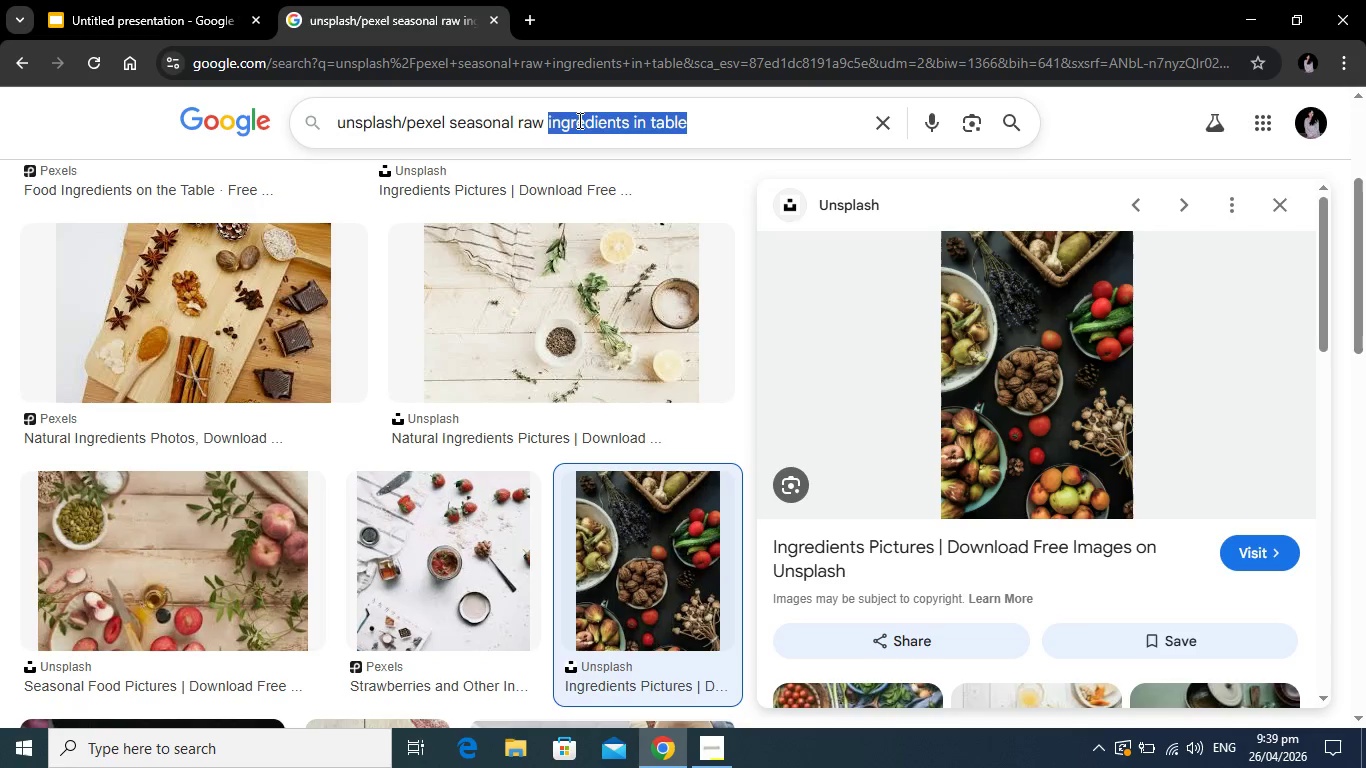 
left_click_drag(start_coordinate=[698, 119], to_coordinate=[455, 120])
 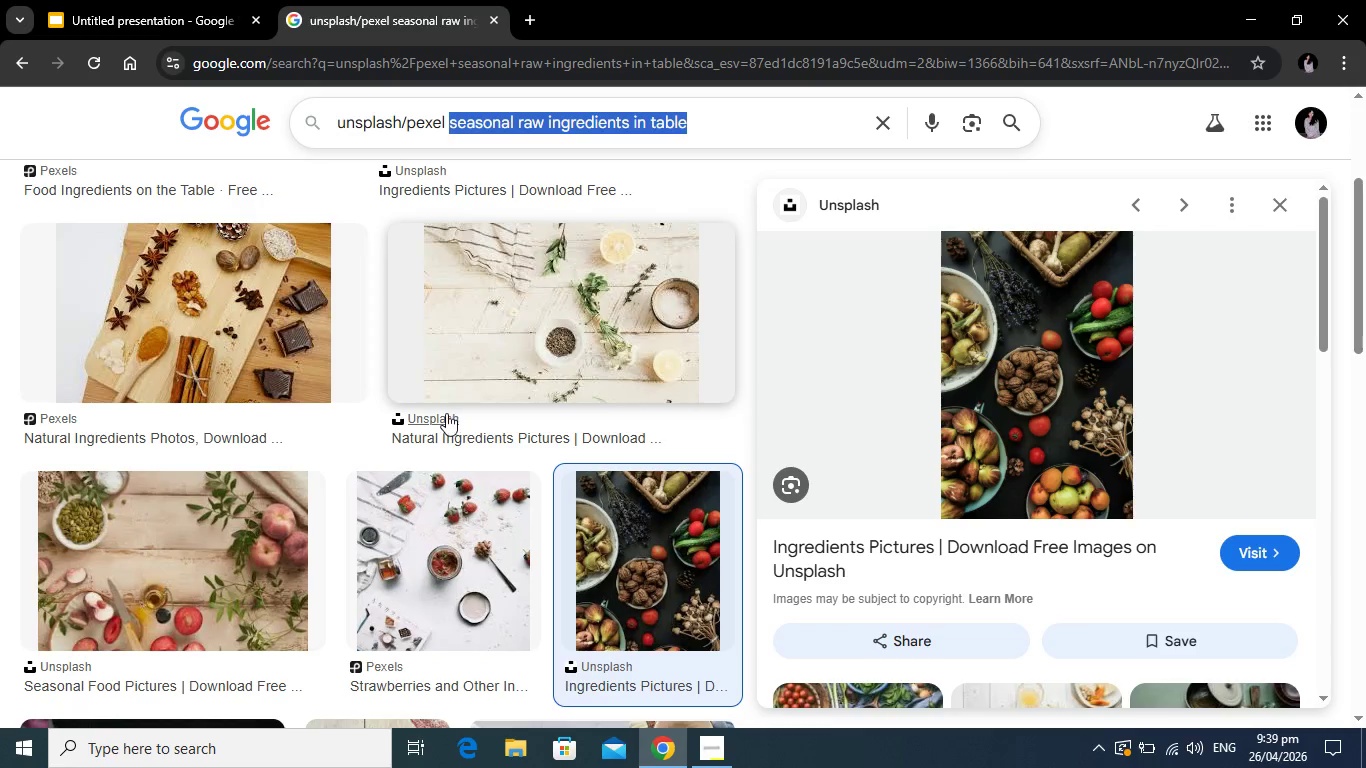 
type(canvas tent or minimalist barn decorated with greenery)
 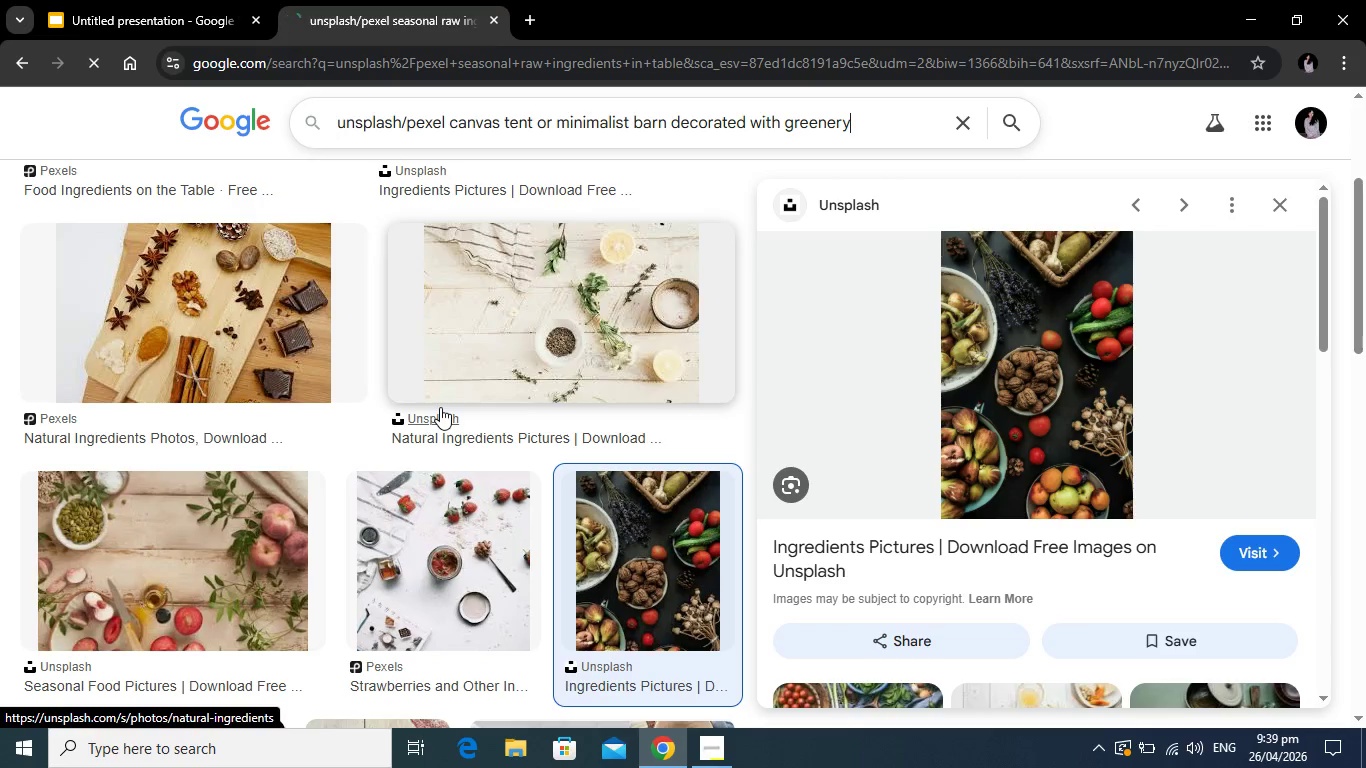 
key(Enter)
 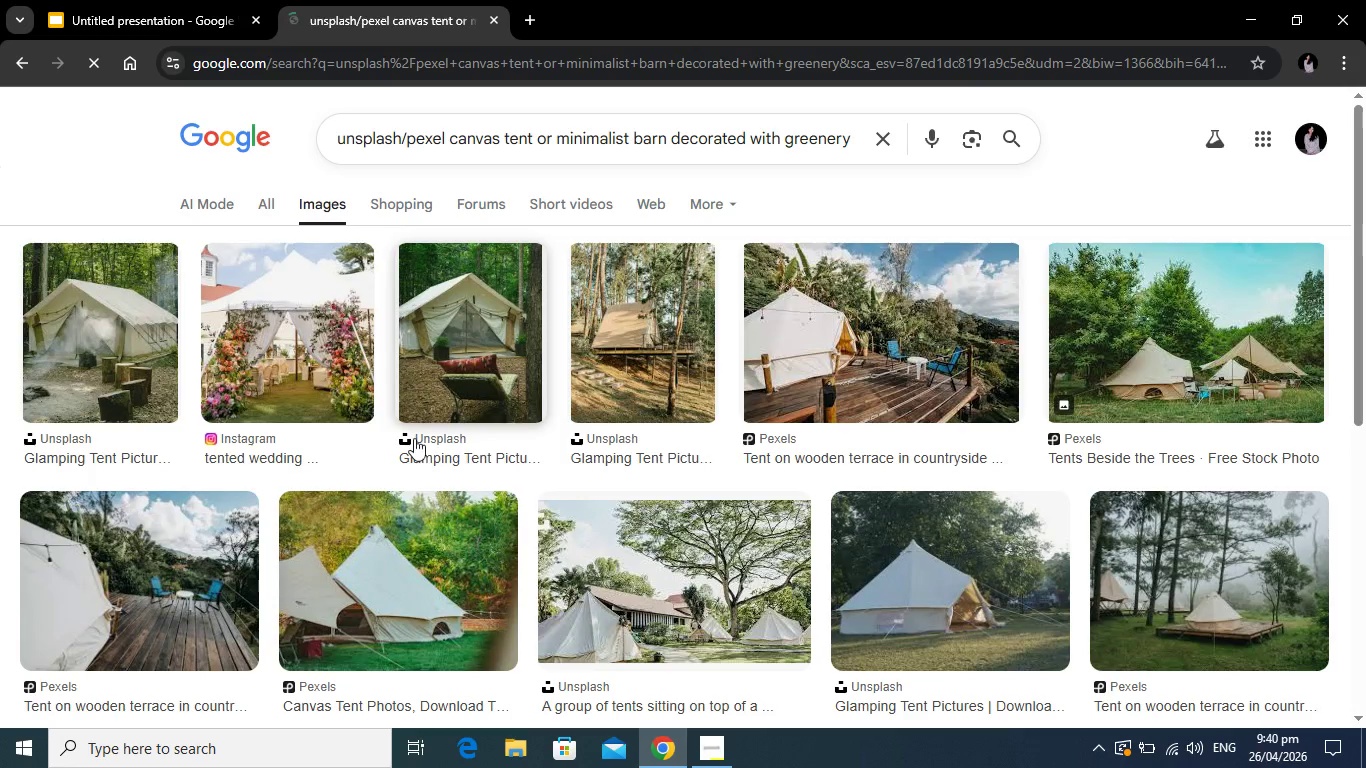 
wait(5.25)
 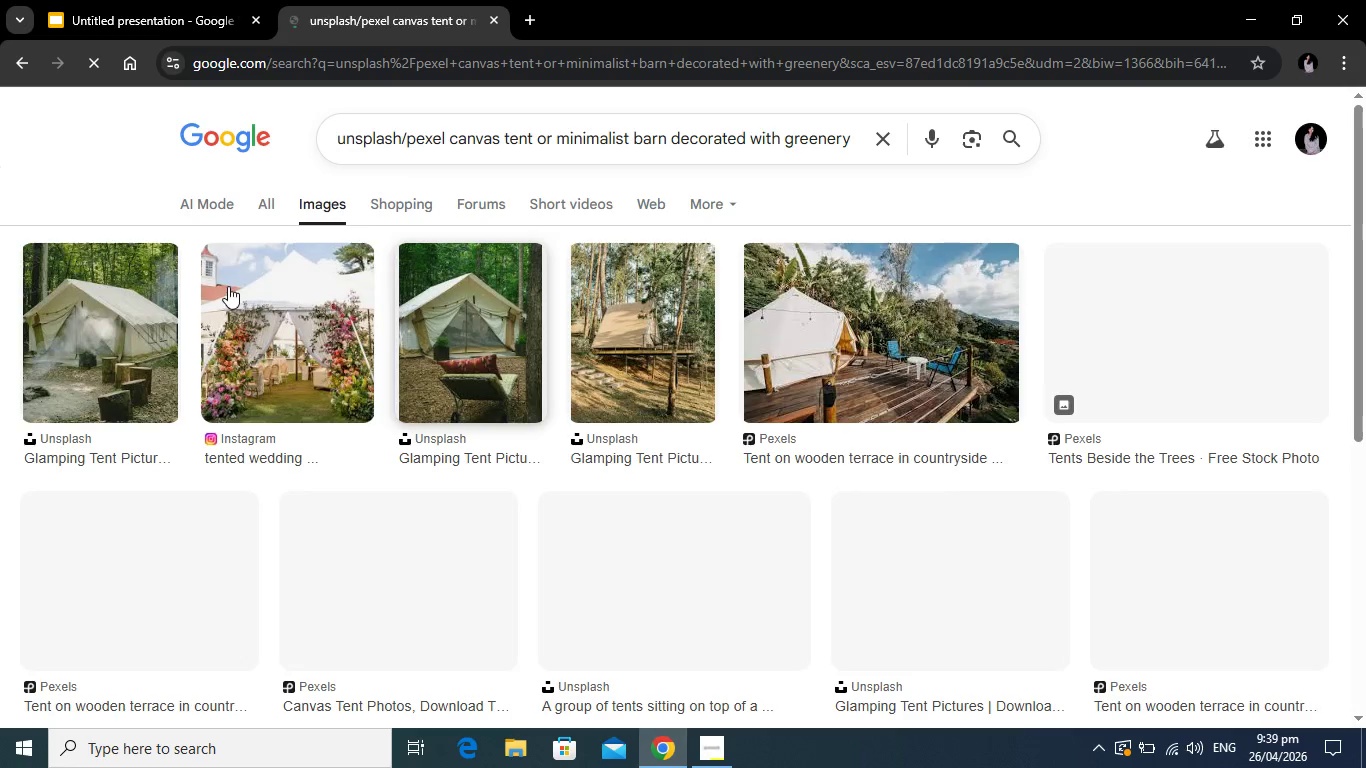 
scroll: coordinate [512, 452], scroll_direction: down, amount: 7.0
 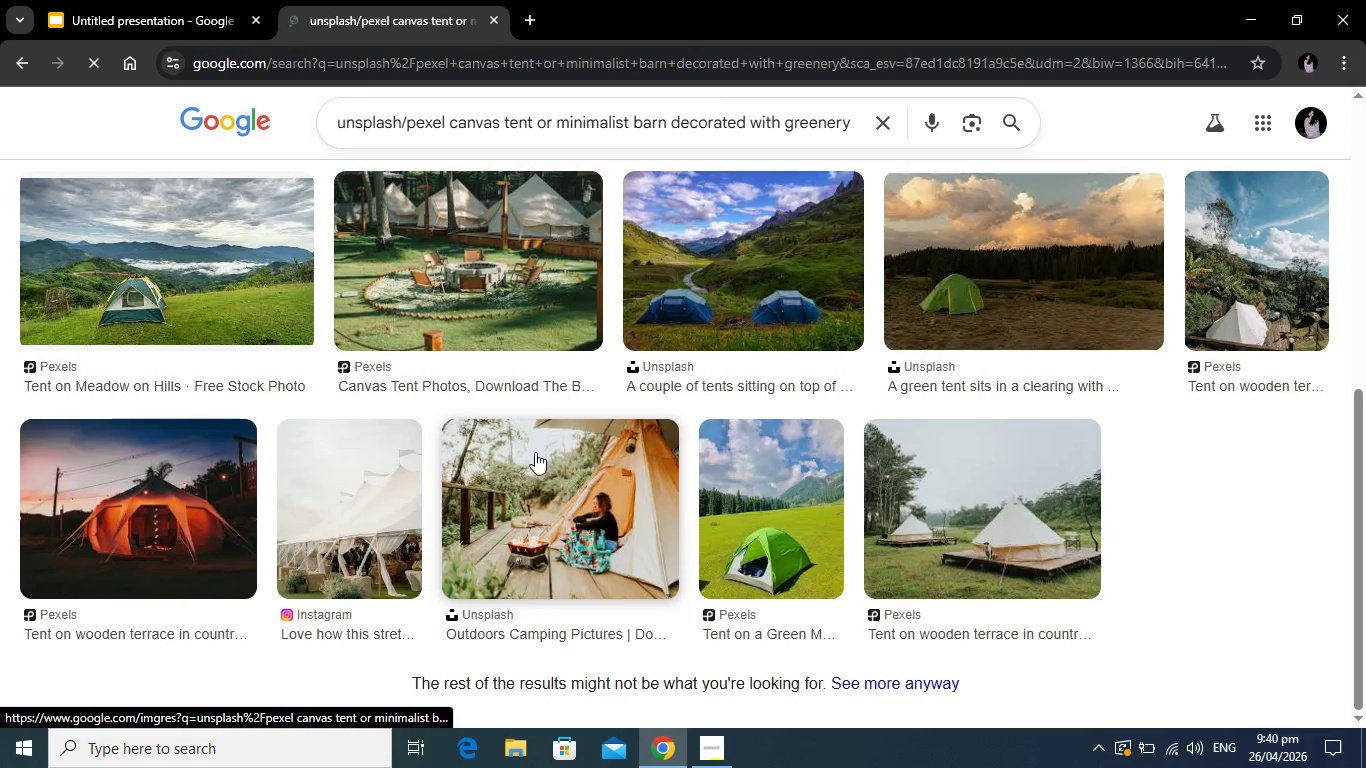 
scroll: coordinate [555, 451], scroll_direction: up, amount: 3.0
 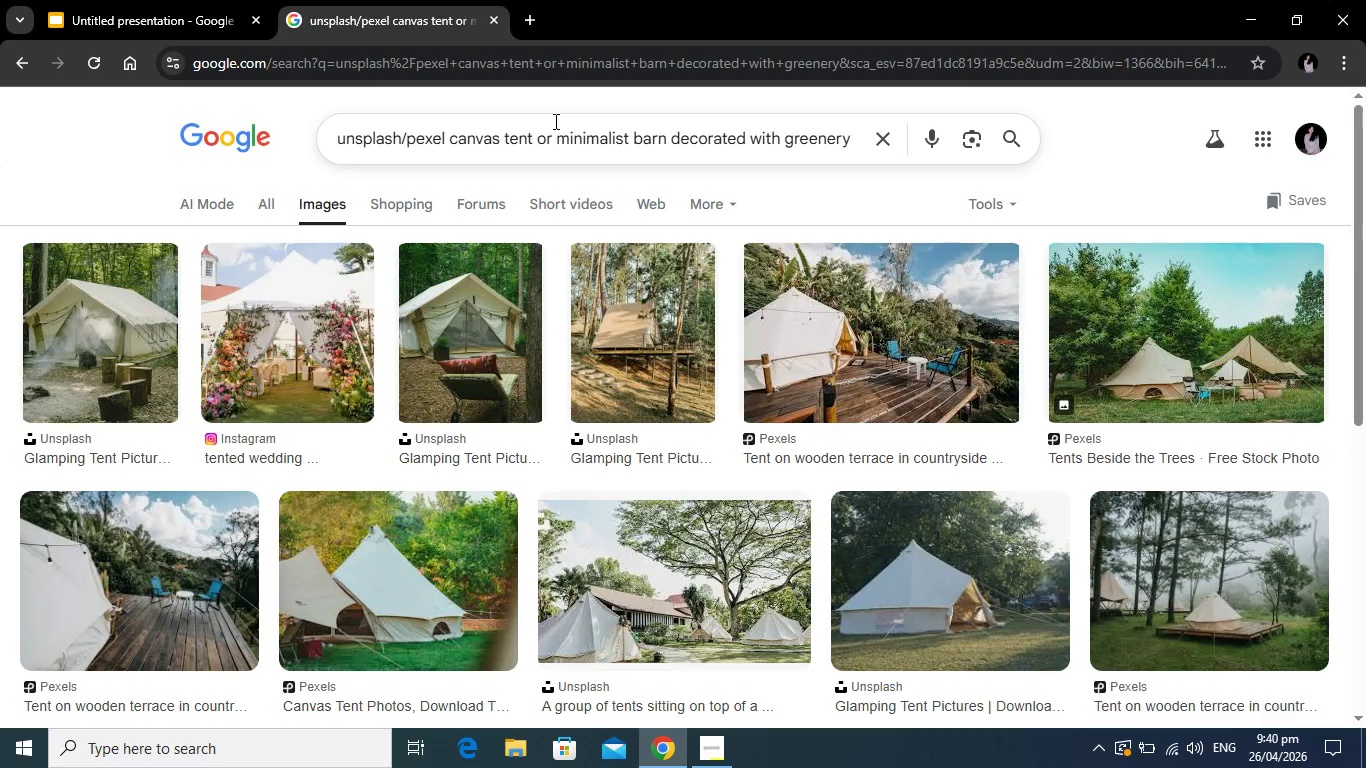 
left_click([668, 143])
 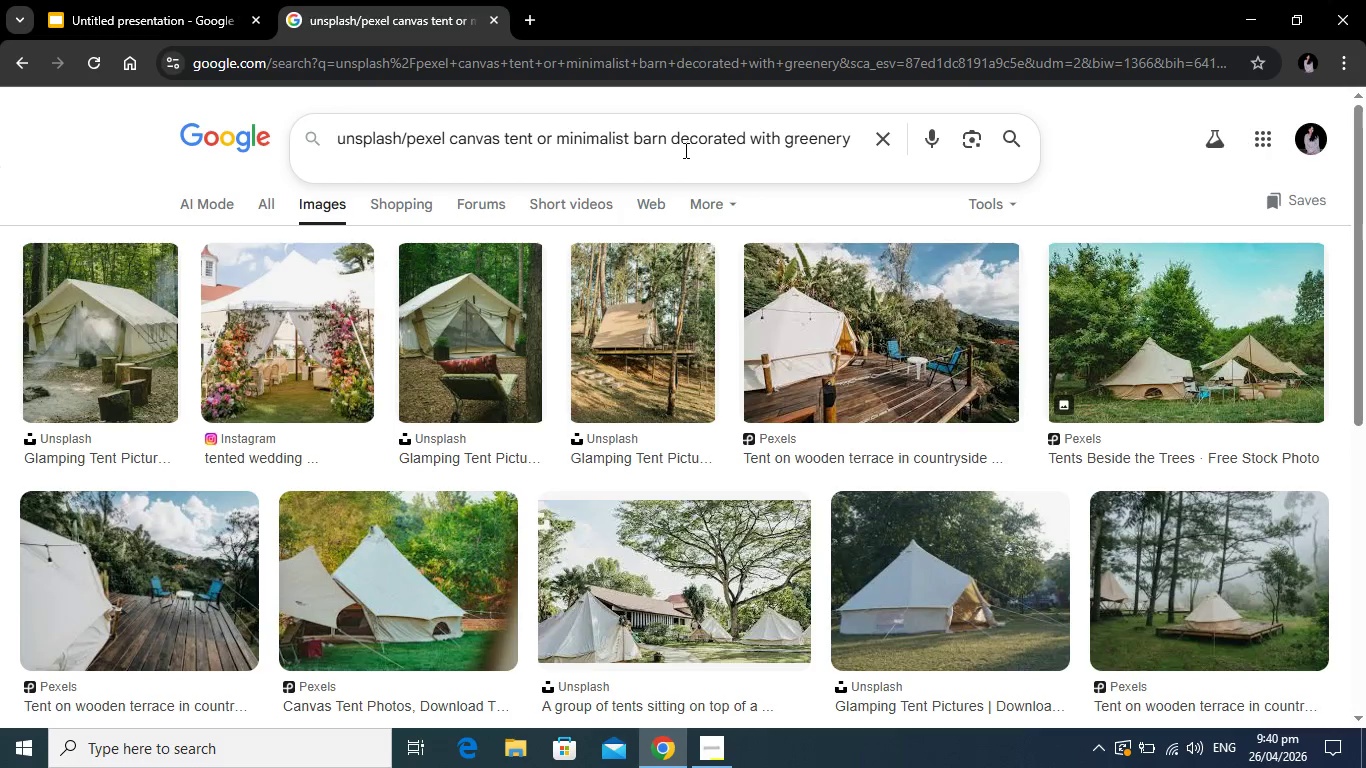 
type( interior)
 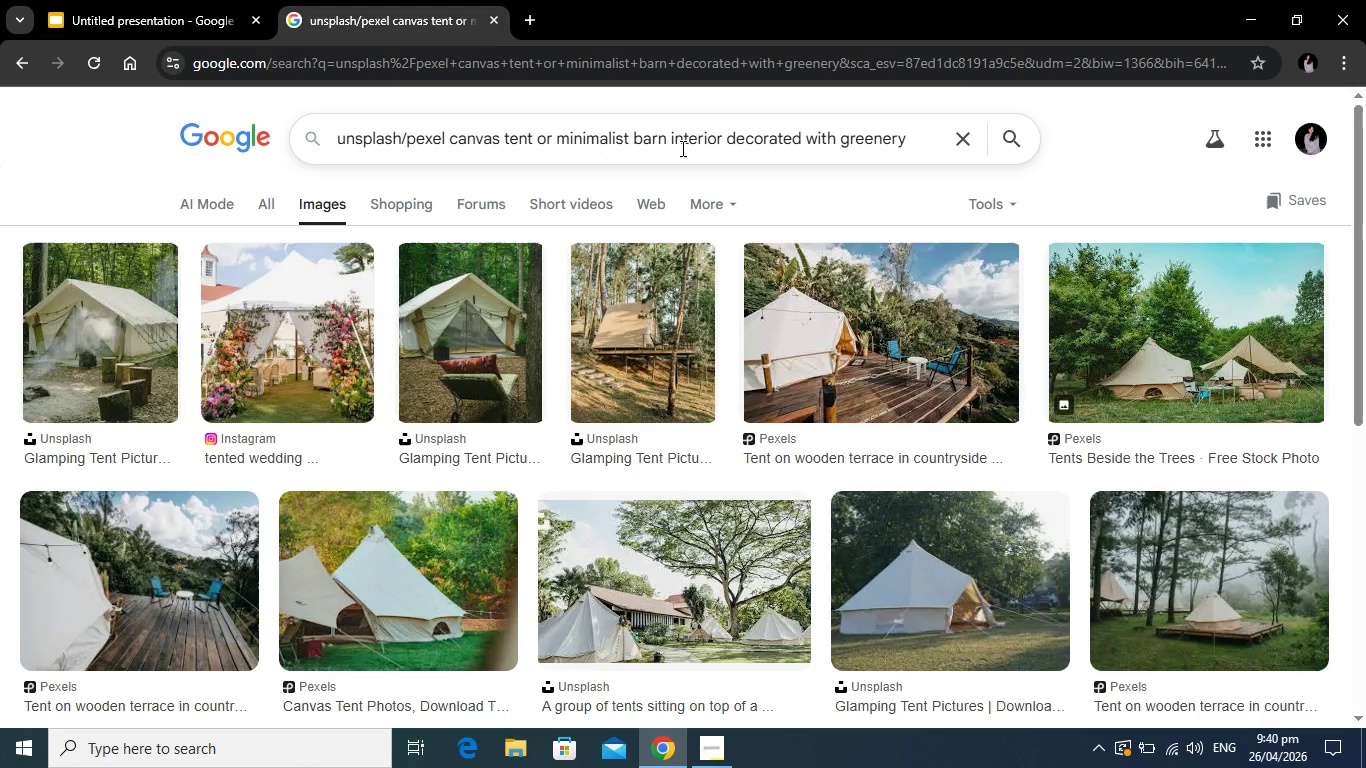 
key(Enter)
 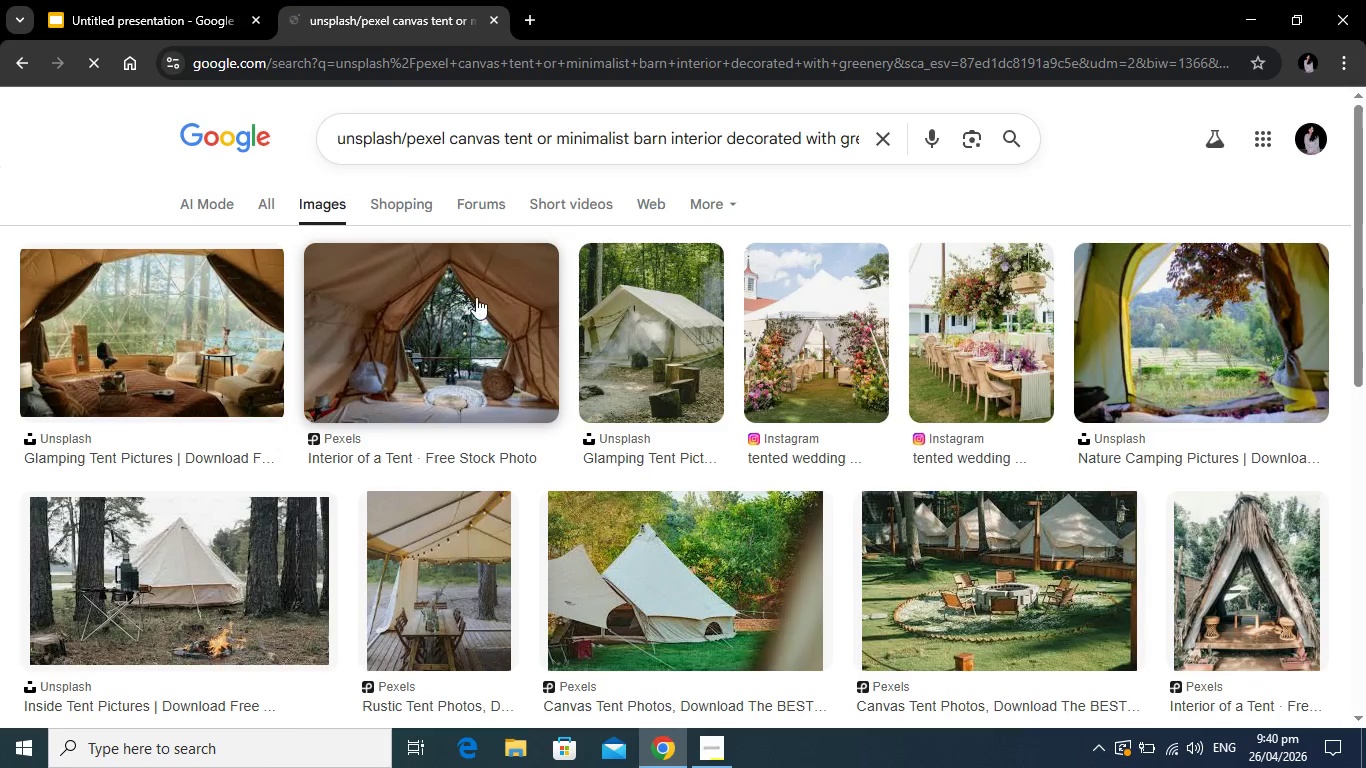 
scroll: coordinate [487, 306], scroll_direction: down, amount: 2.0
 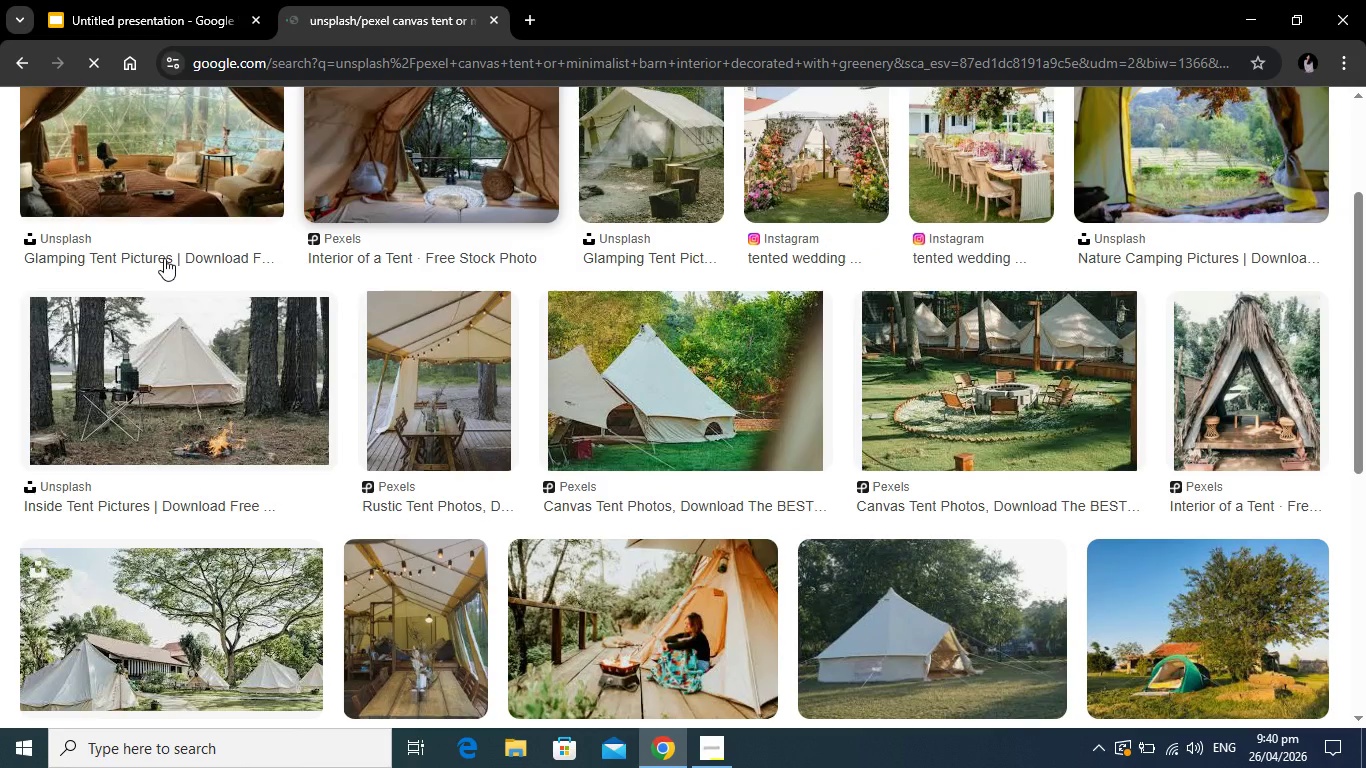 
scroll: coordinate [161, 258], scroll_direction: up, amount: 1.0
 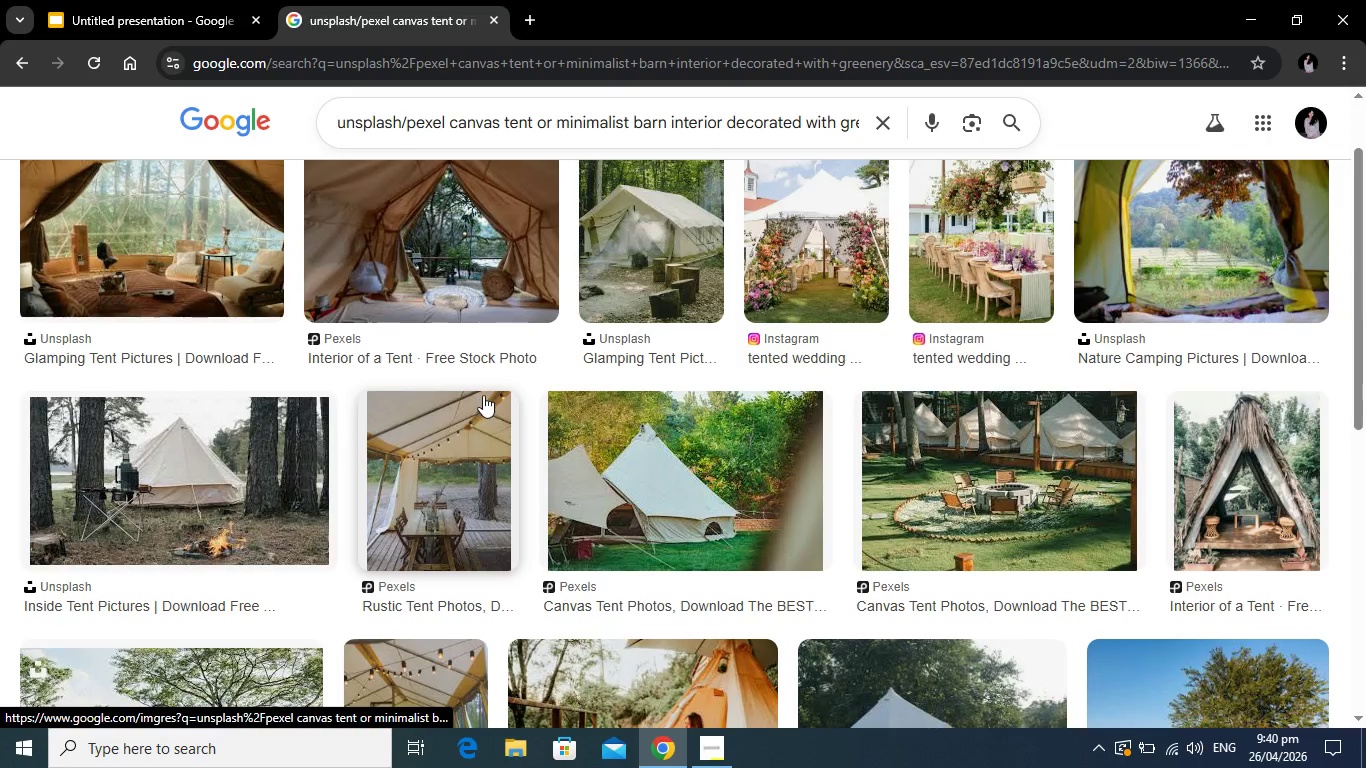 
wait(5.51)
 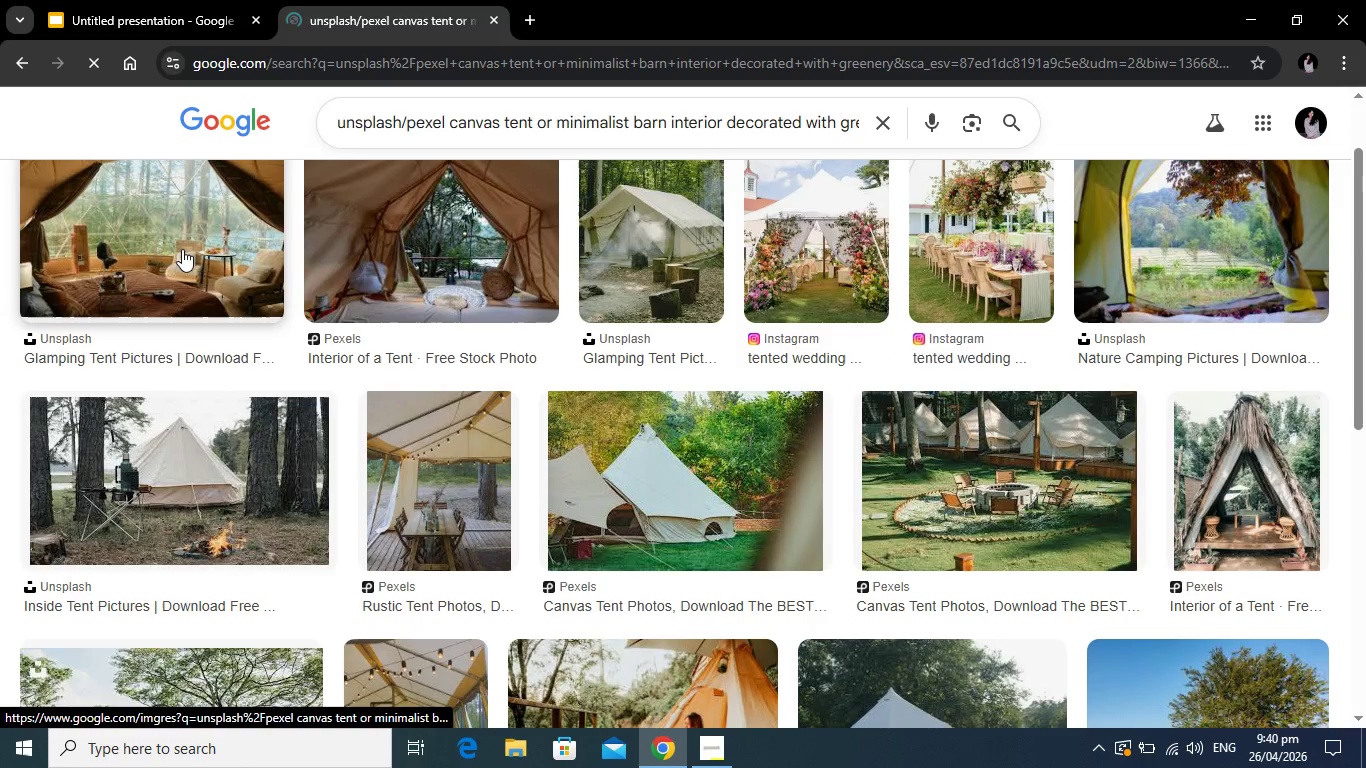 
scroll: coordinate [905, 467], scroll_direction: down, amount: 6.0
 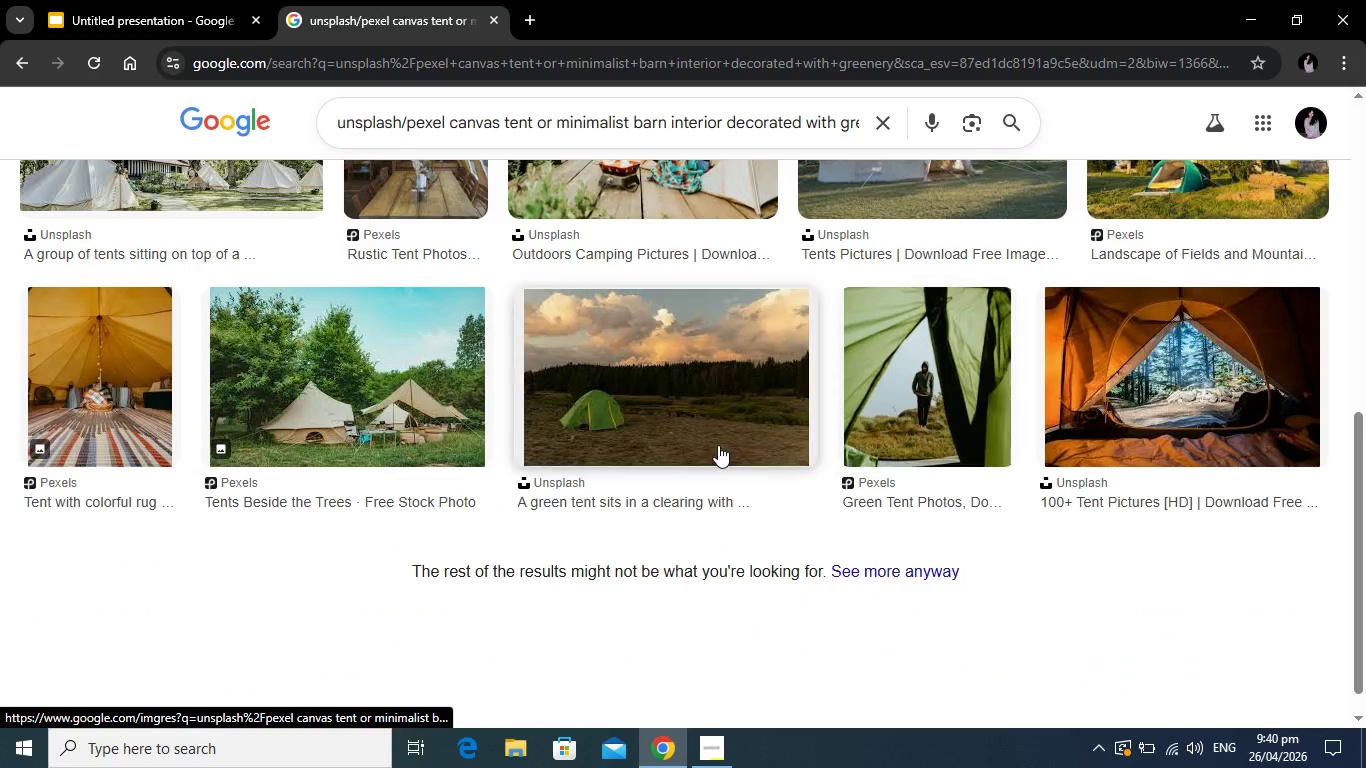 
scroll: coordinate [207, 370], scroll_direction: up, amount: 8.0
 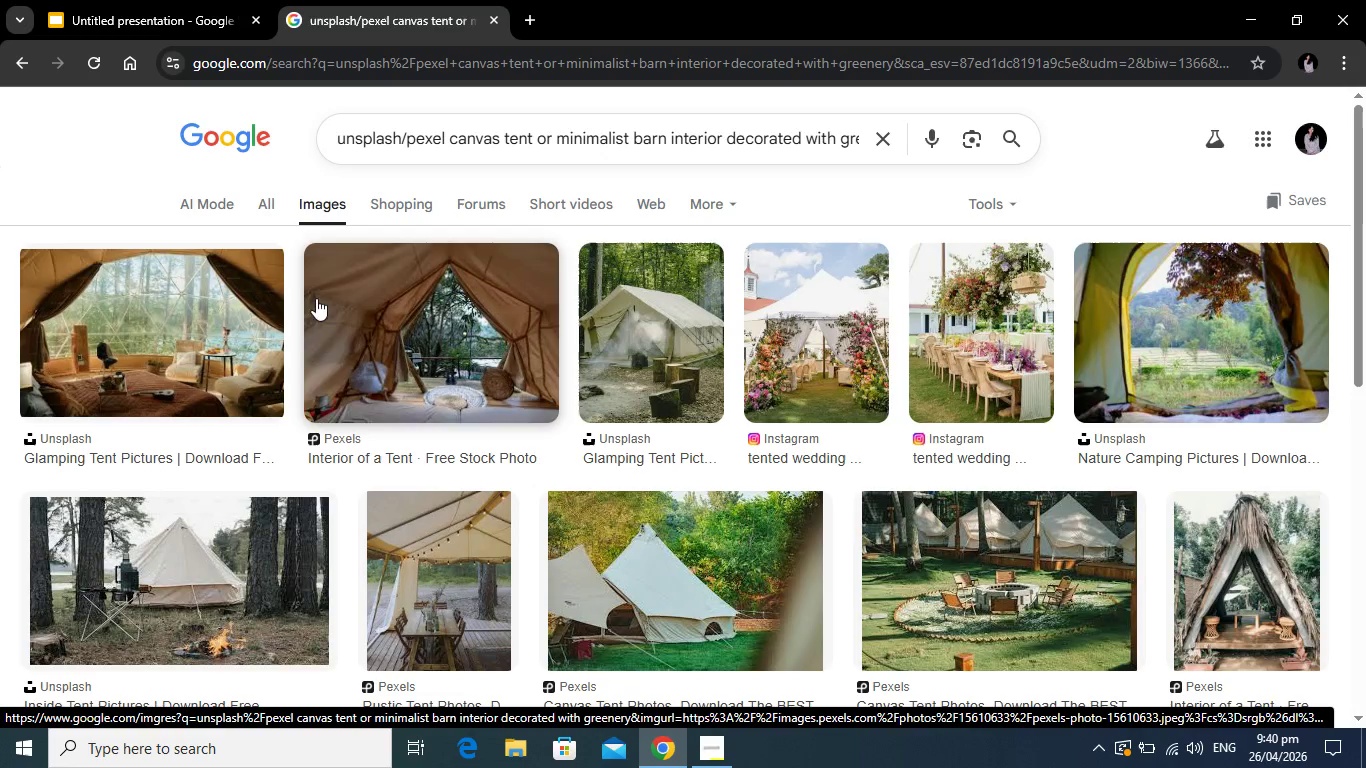 
wait(15.64)
 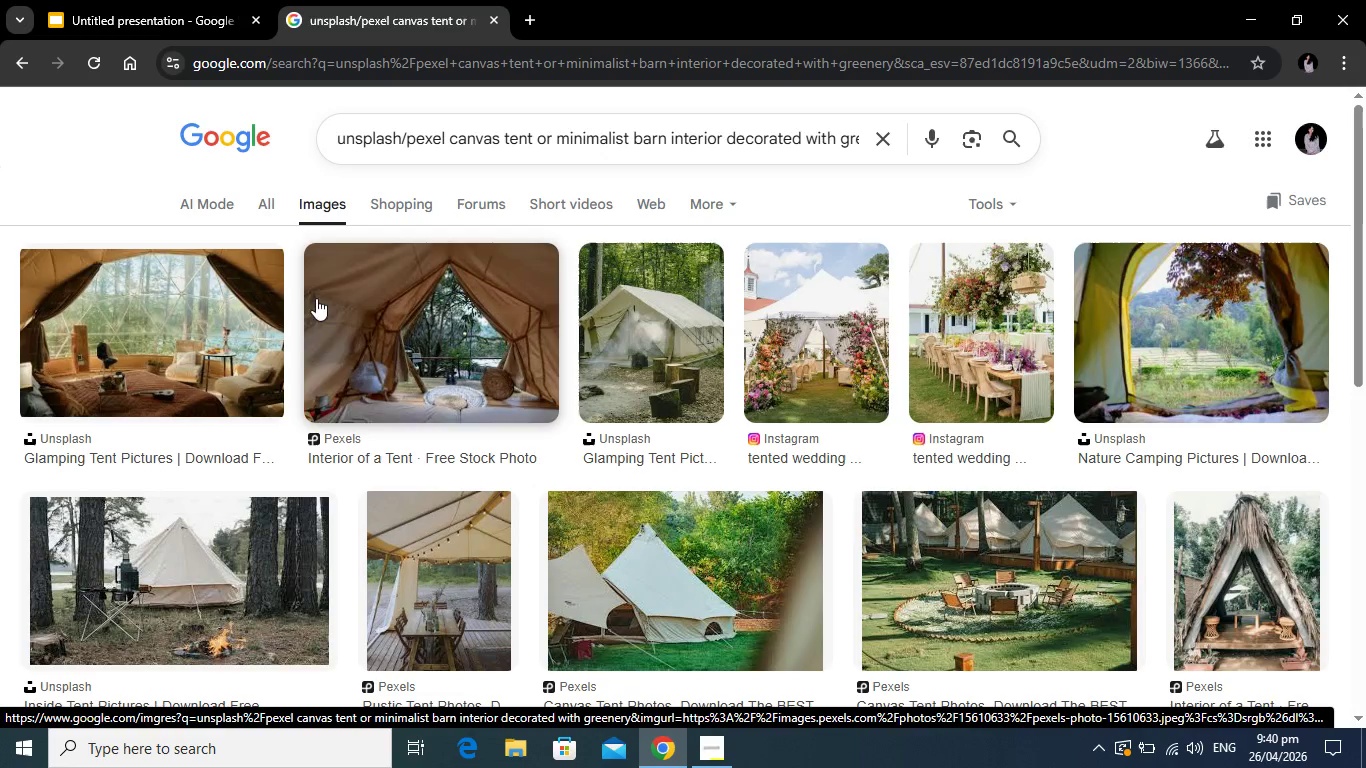 
left_click([506, 136])
 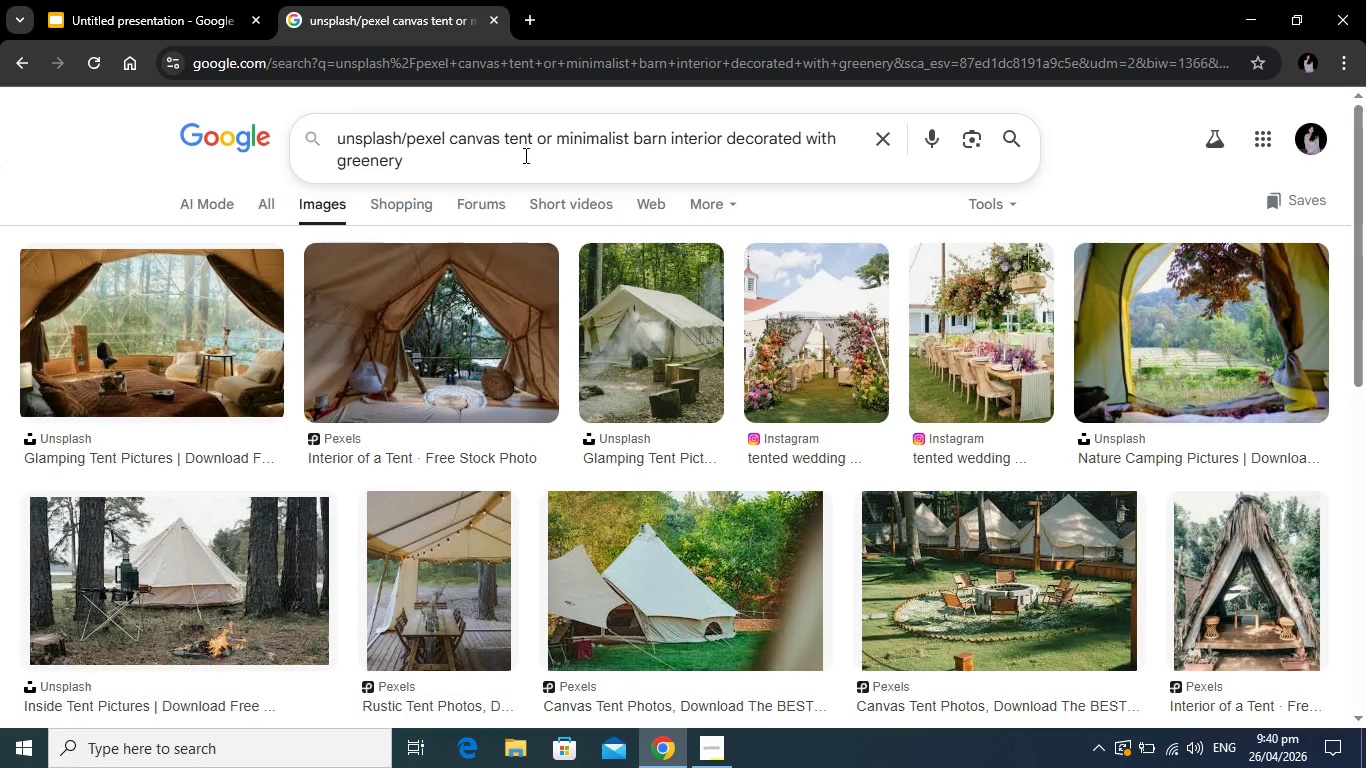 
type(high end )
 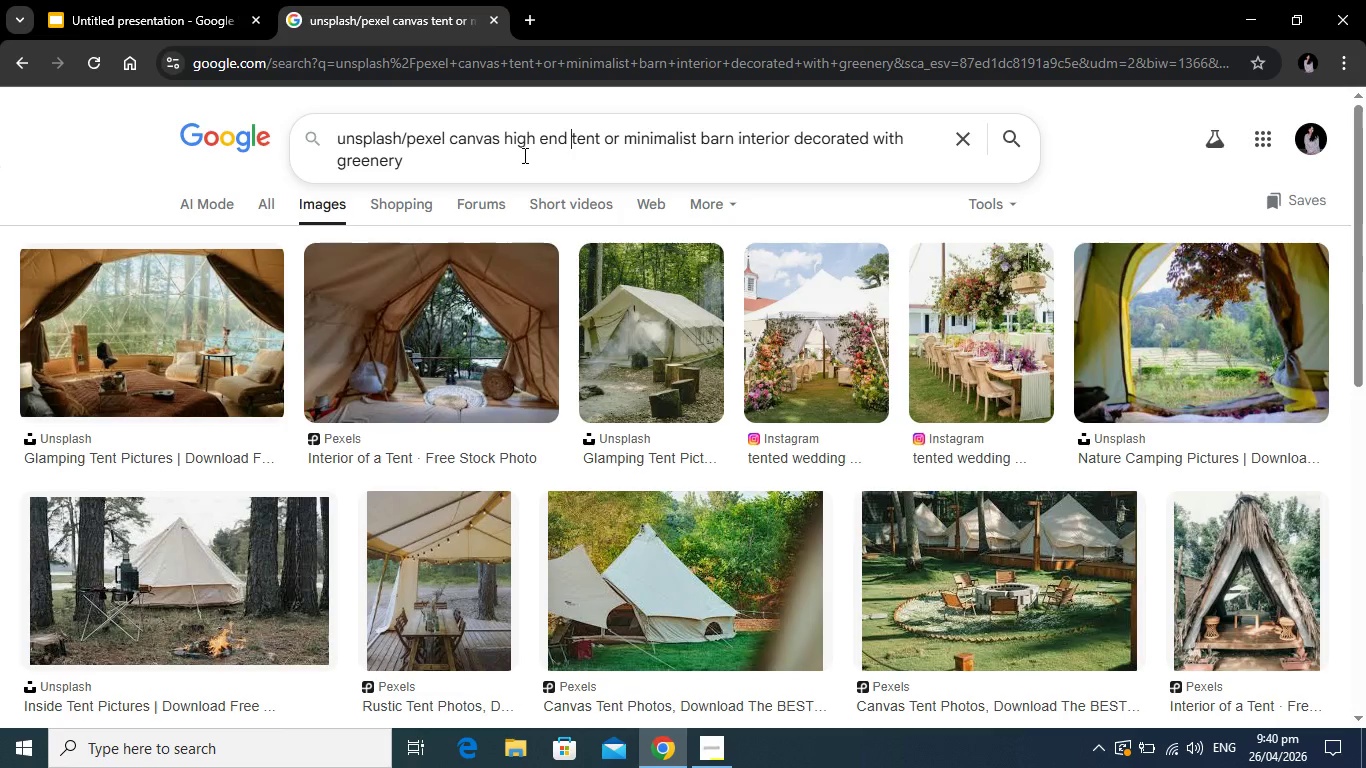 
key(Enter)
 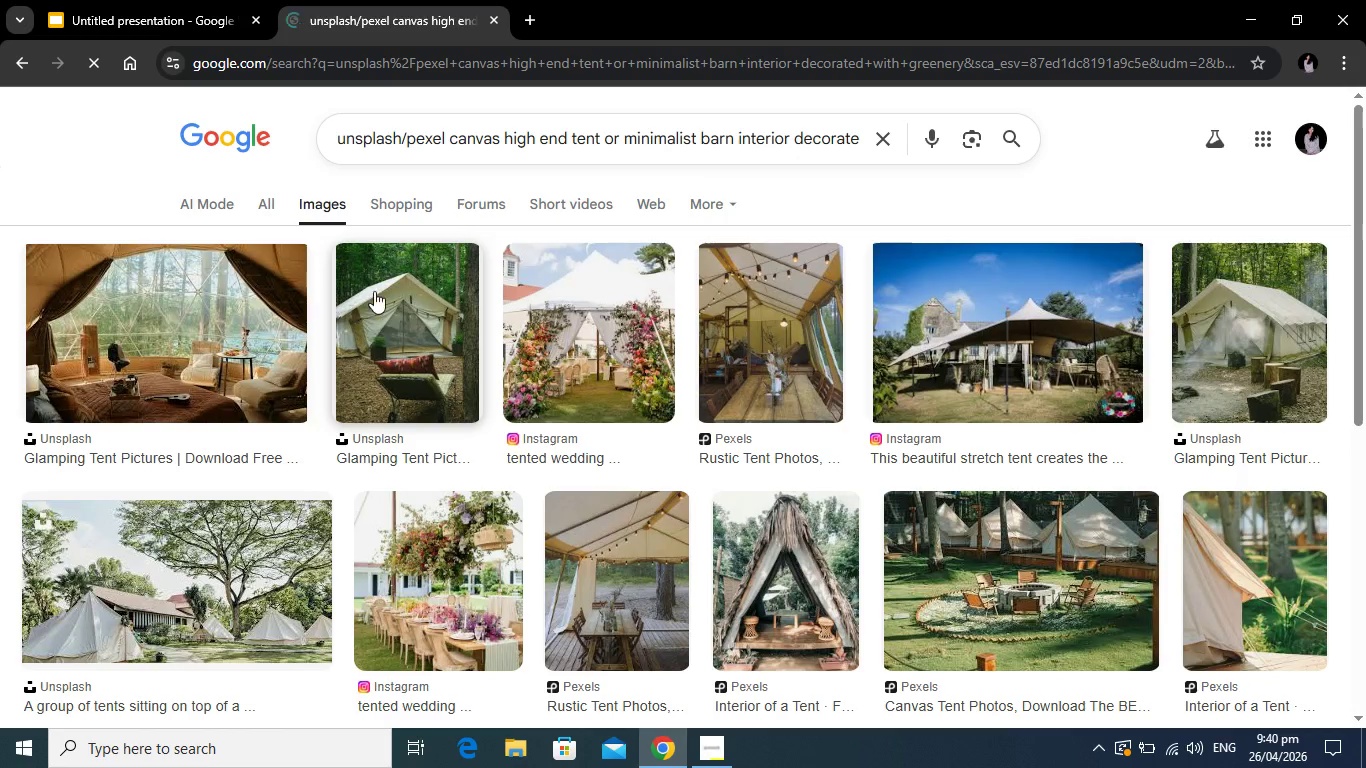 
scroll: coordinate [705, 337], scroll_direction: down, amount: 2.0
 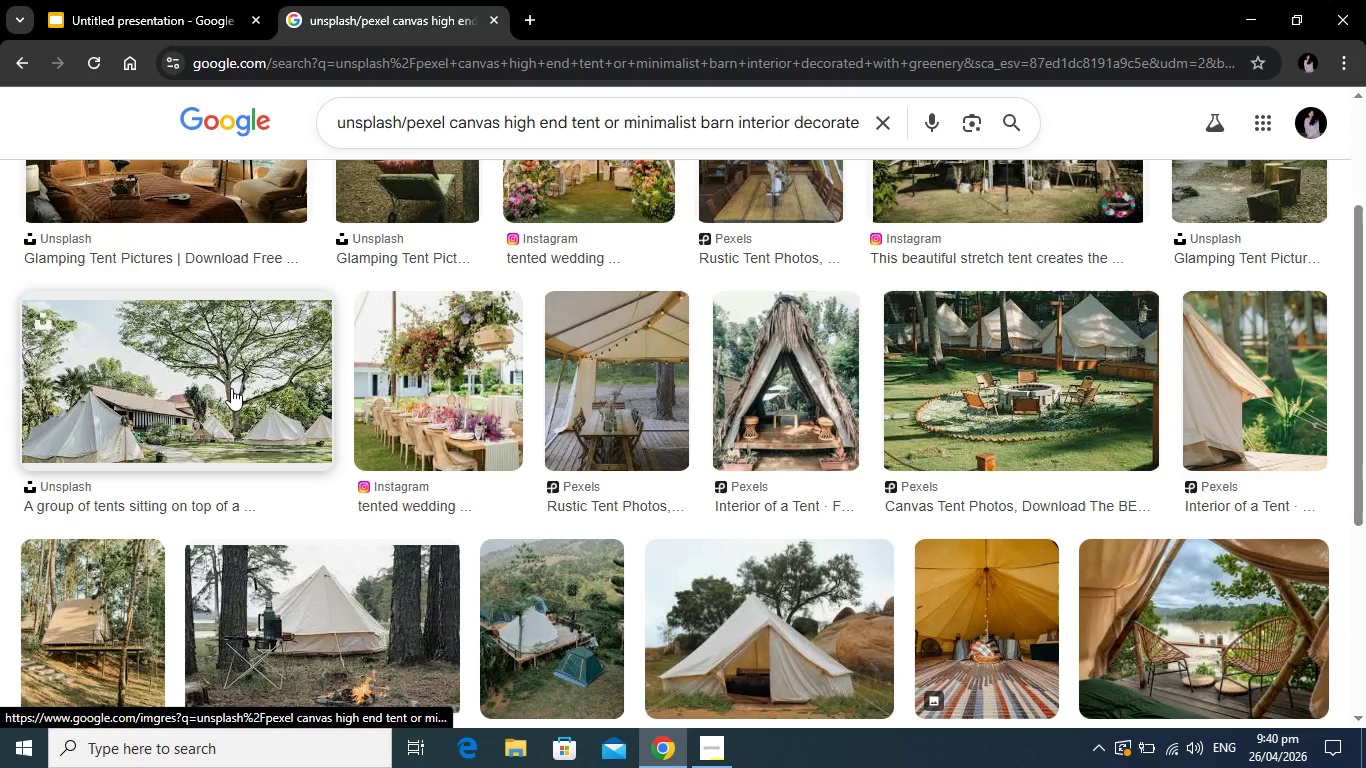 
left_click([231, 388])
 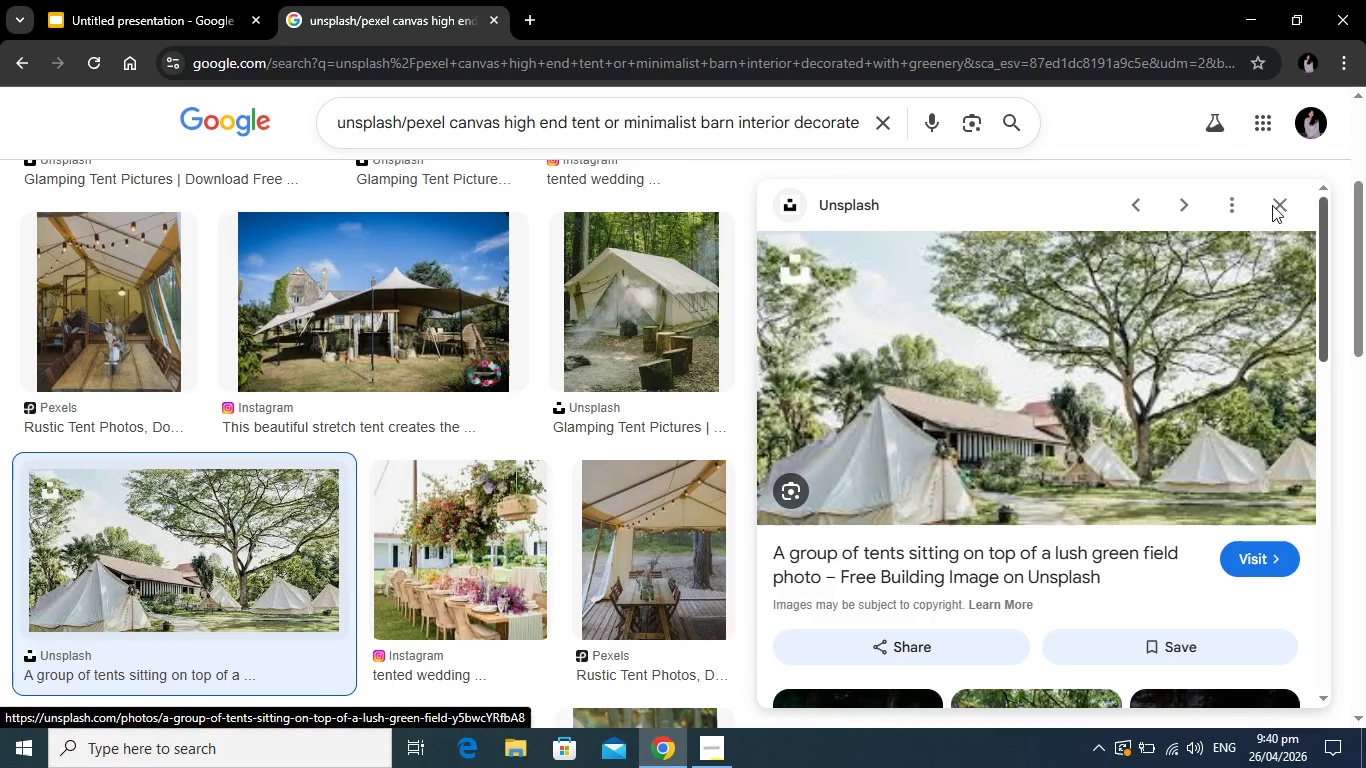 
left_click([1282, 198])
 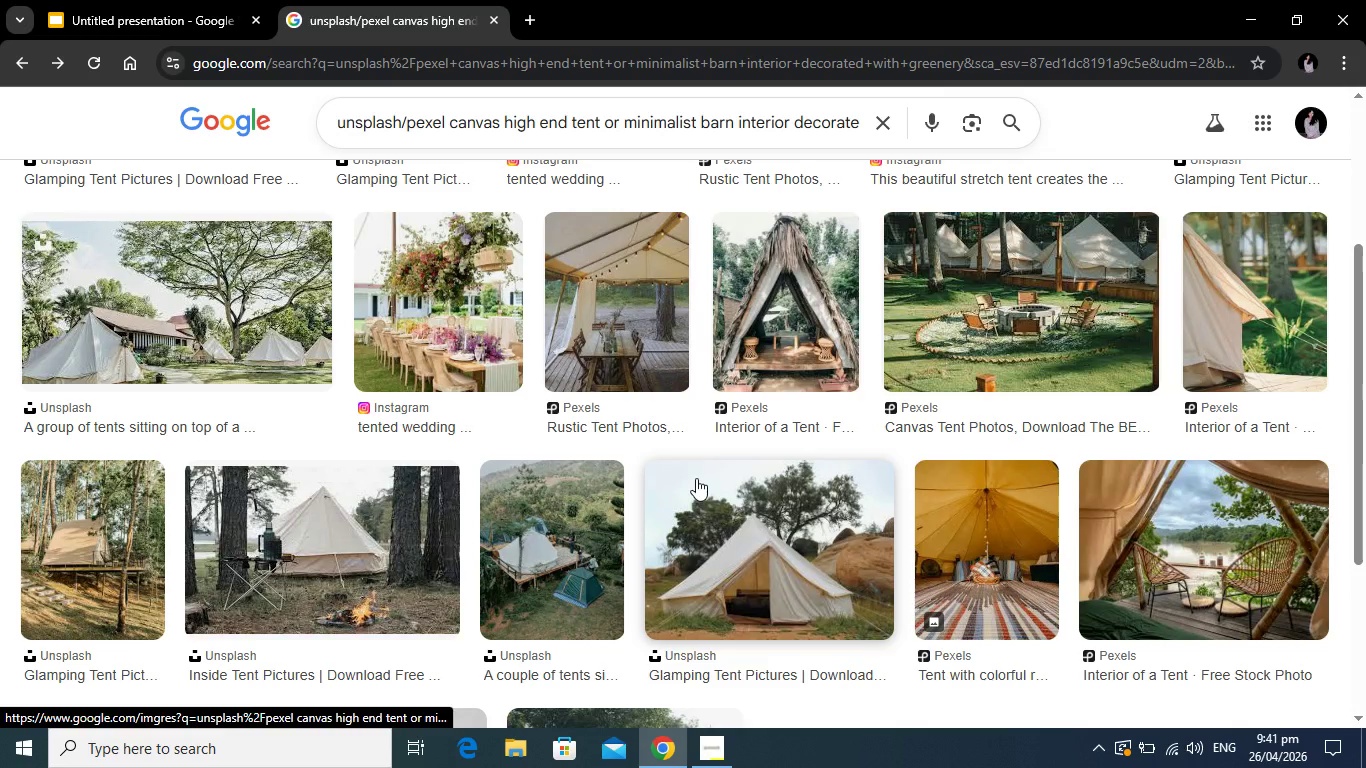 
scroll: coordinate [696, 478], scroll_direction: down, amount: 2.0
 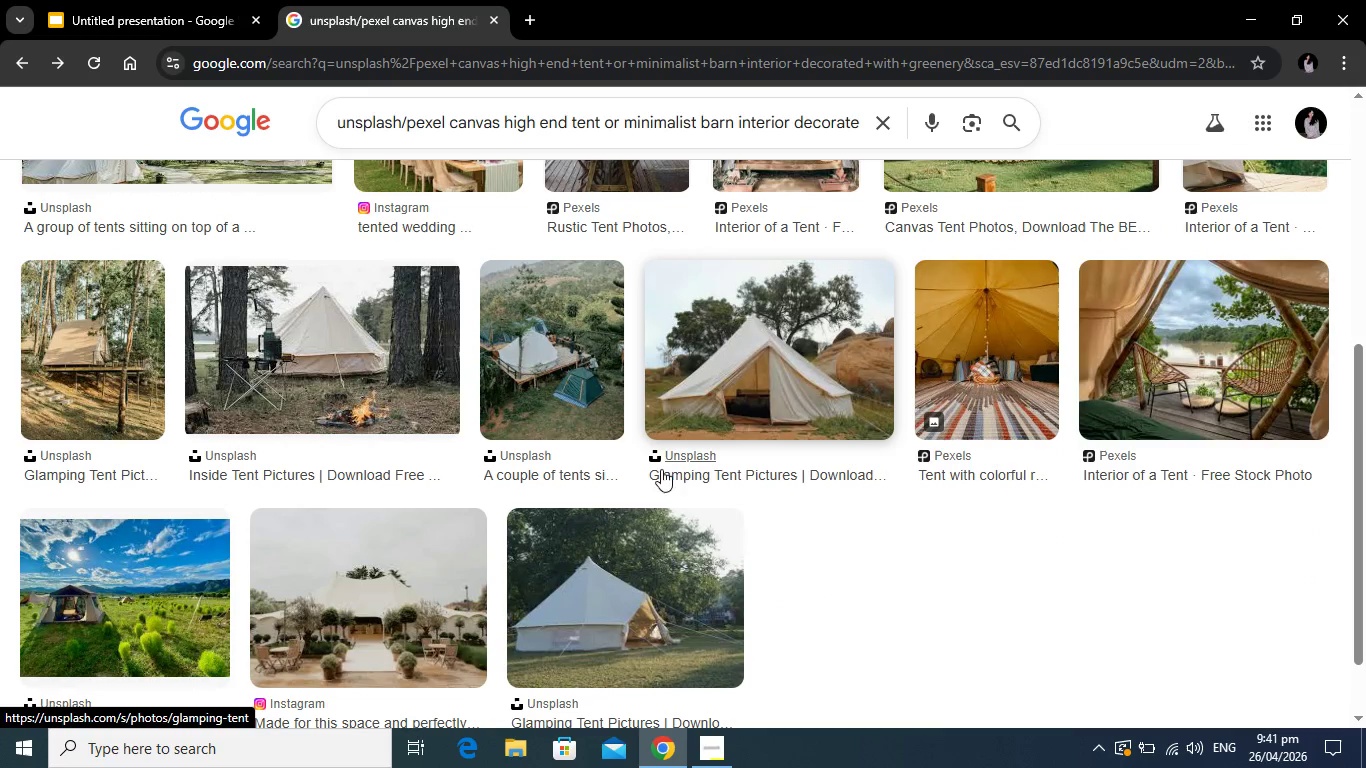 
scroll: coordinate [795, 491], scroll_direction: up, amount: 2.0
 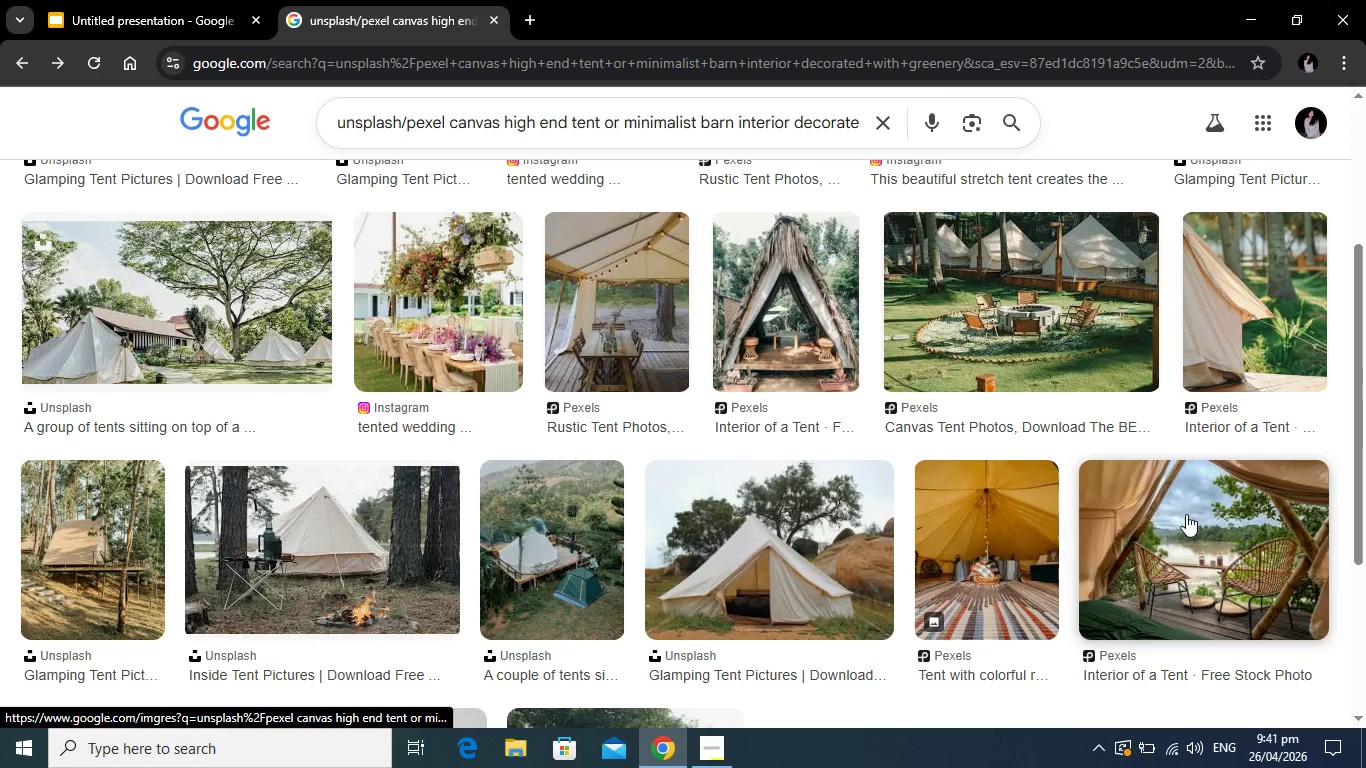 
left_click([1186, 514])
 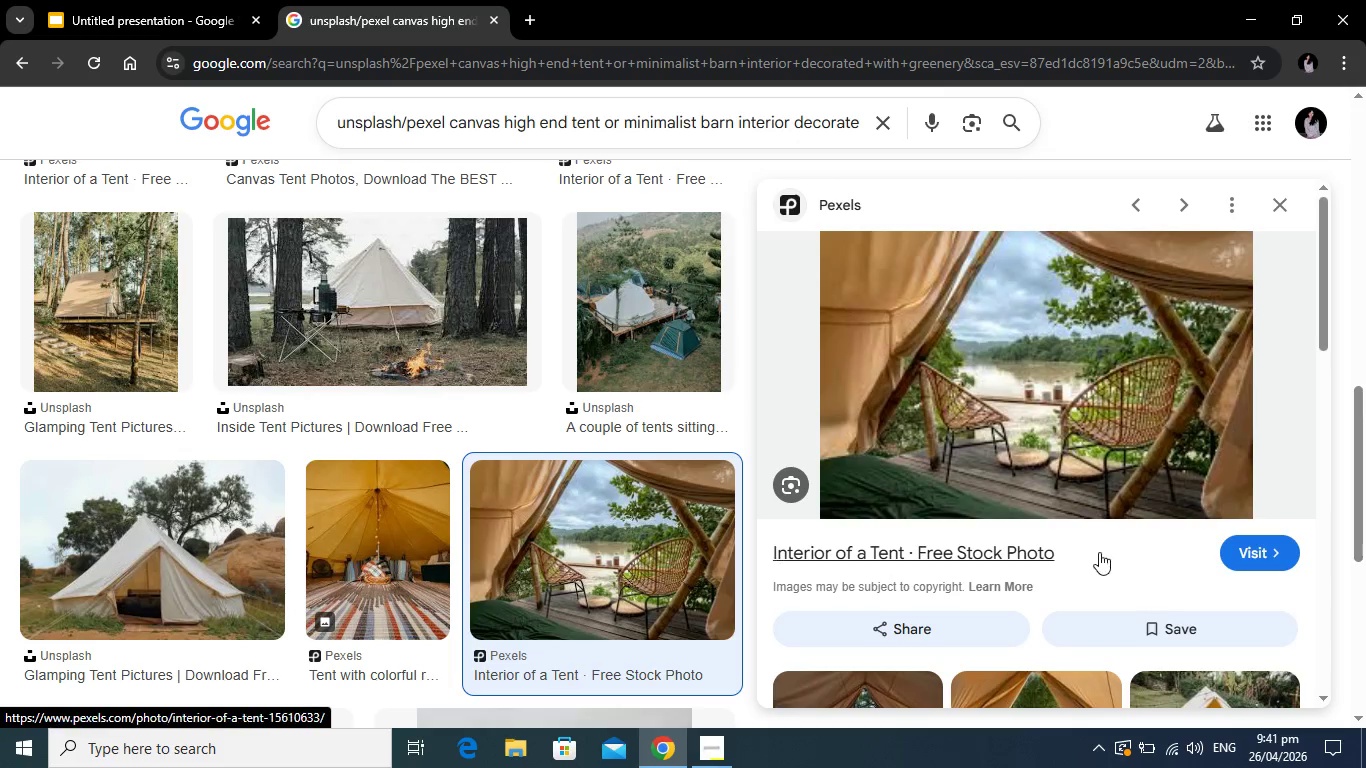 
wait(14.25)
 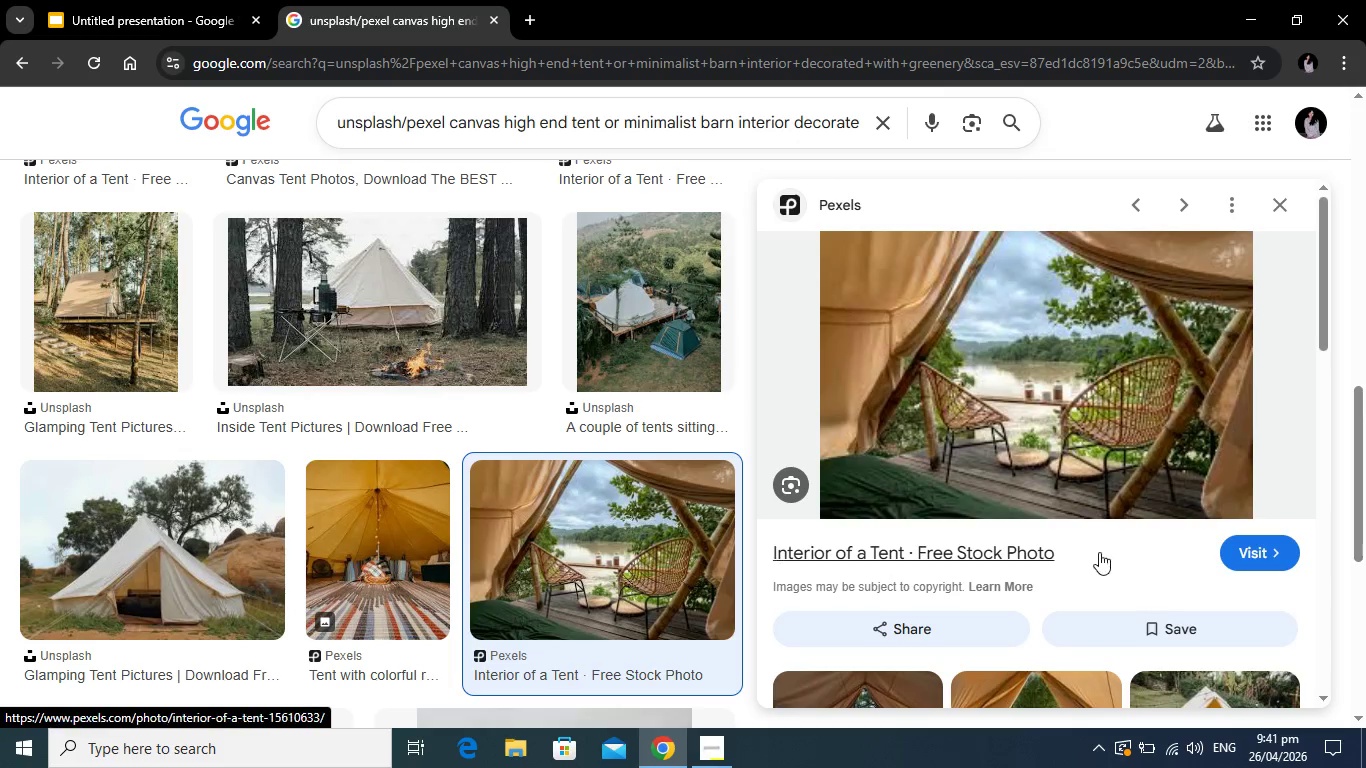 
right_click([964, 368])
 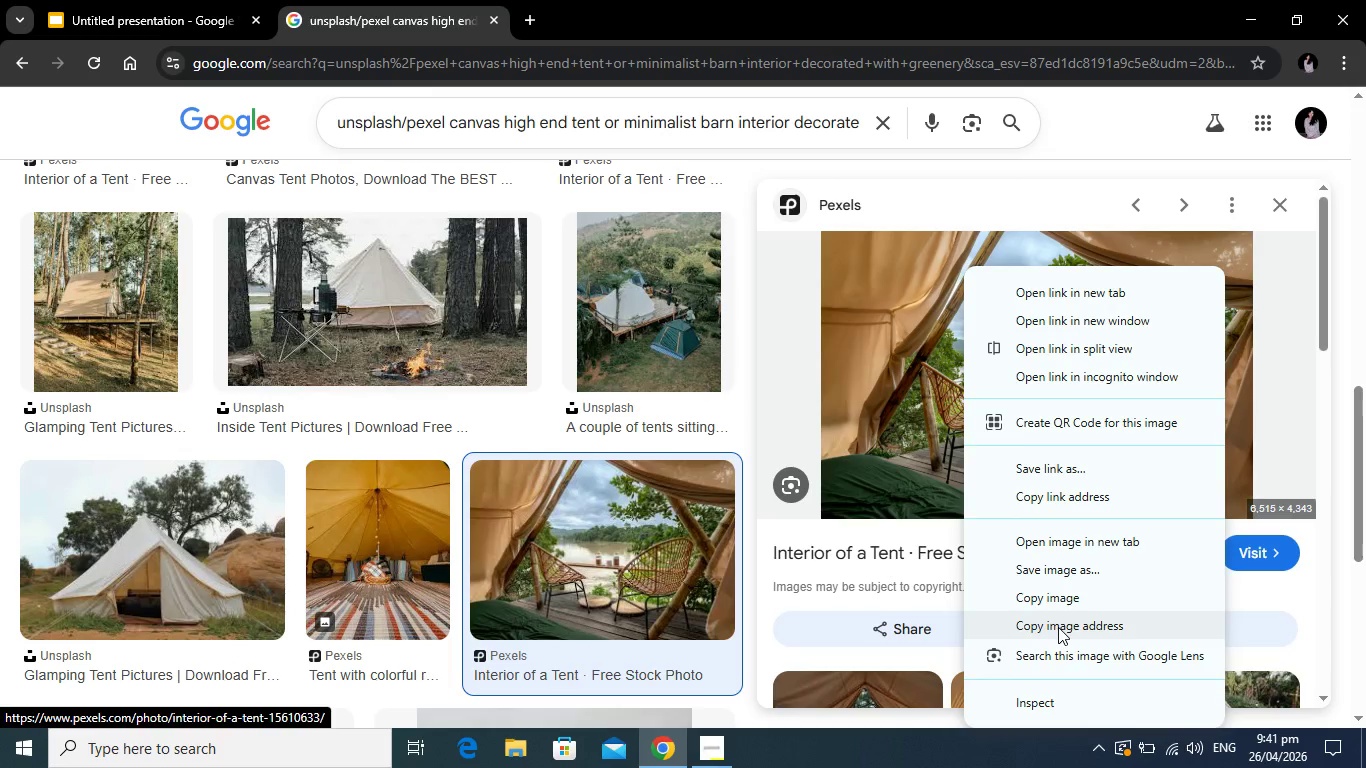 
left_click([1058, 627])
 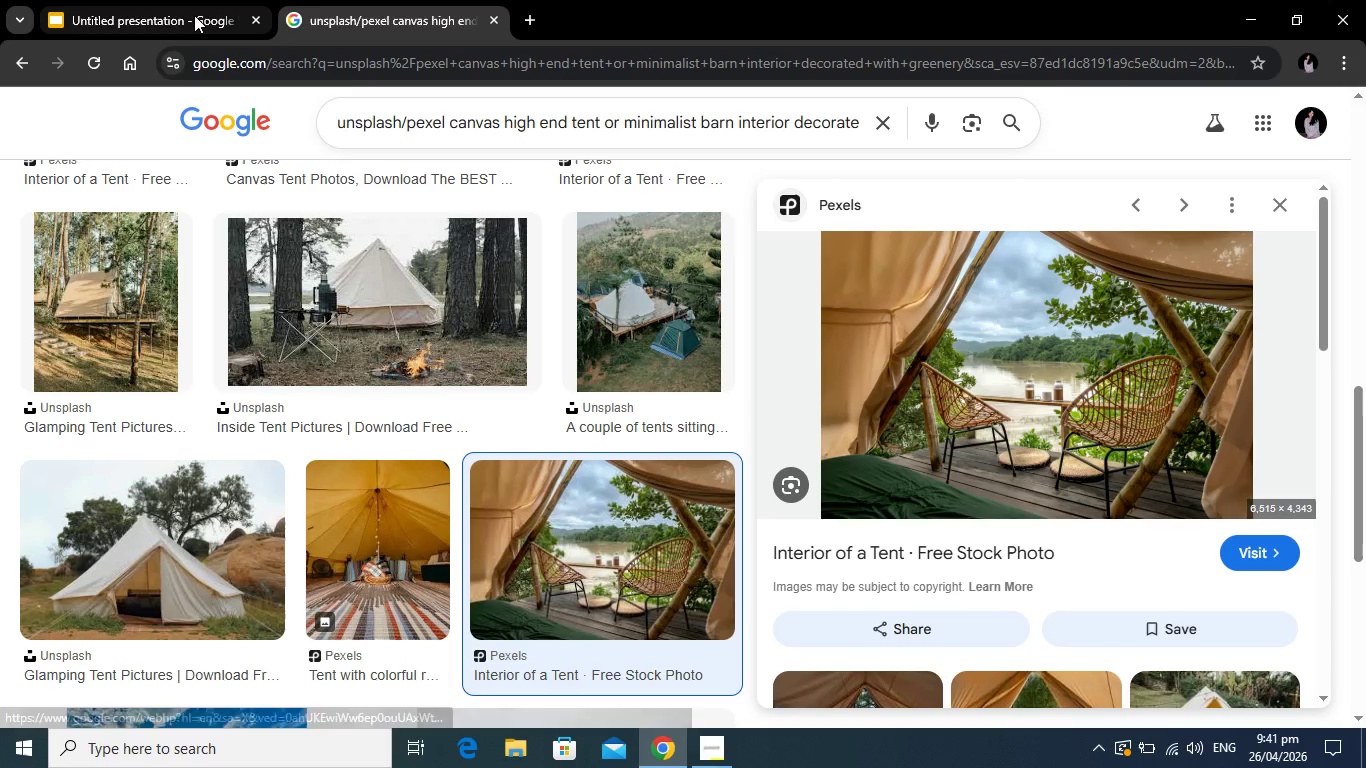 
left_click([194, 14])
 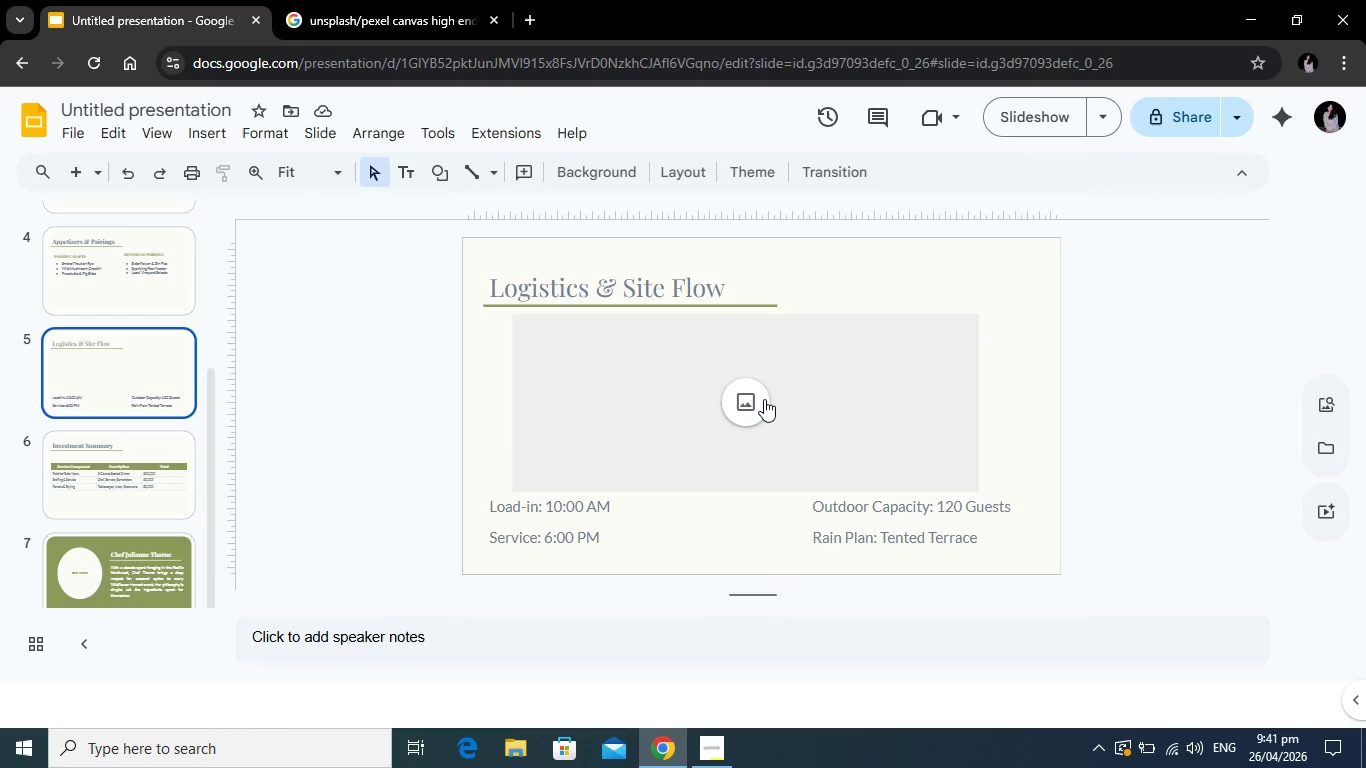 
left_click([764, 399])
 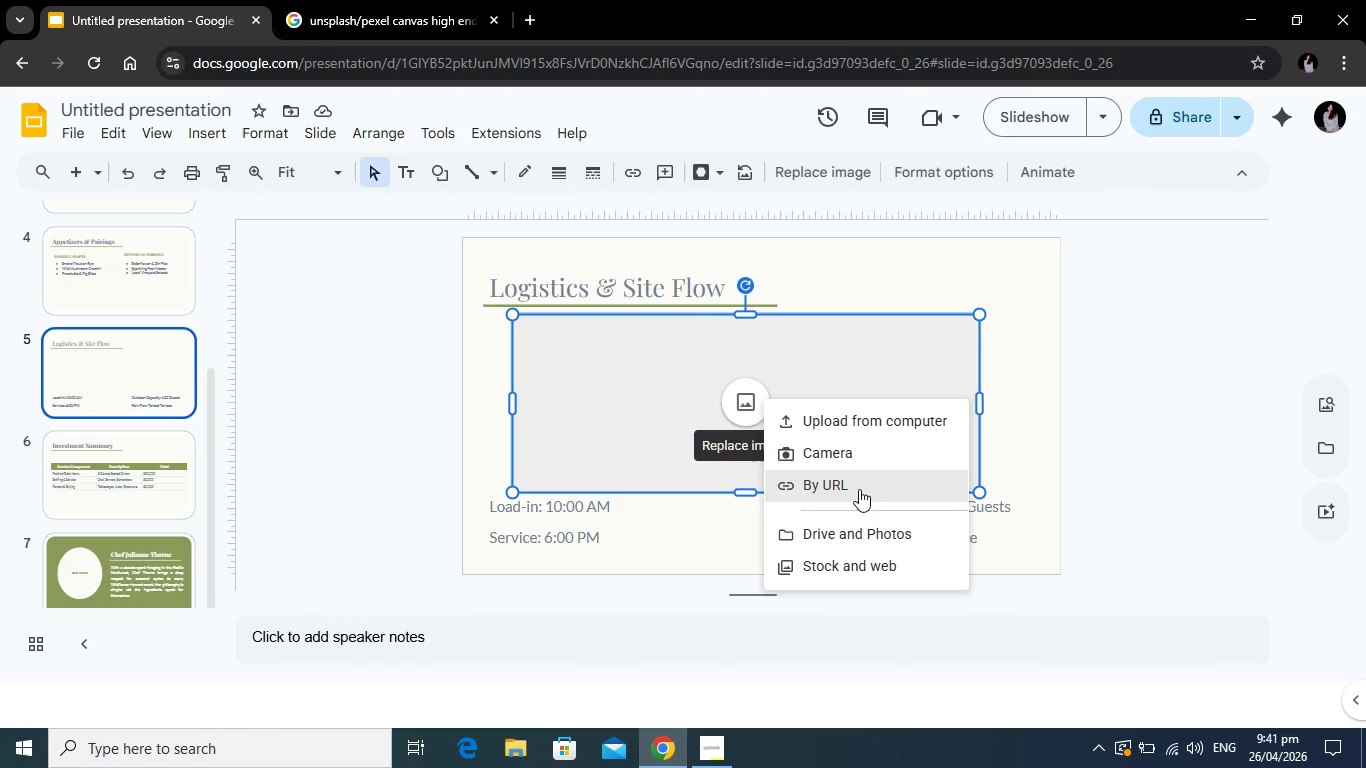 
left_click([859, 489])
 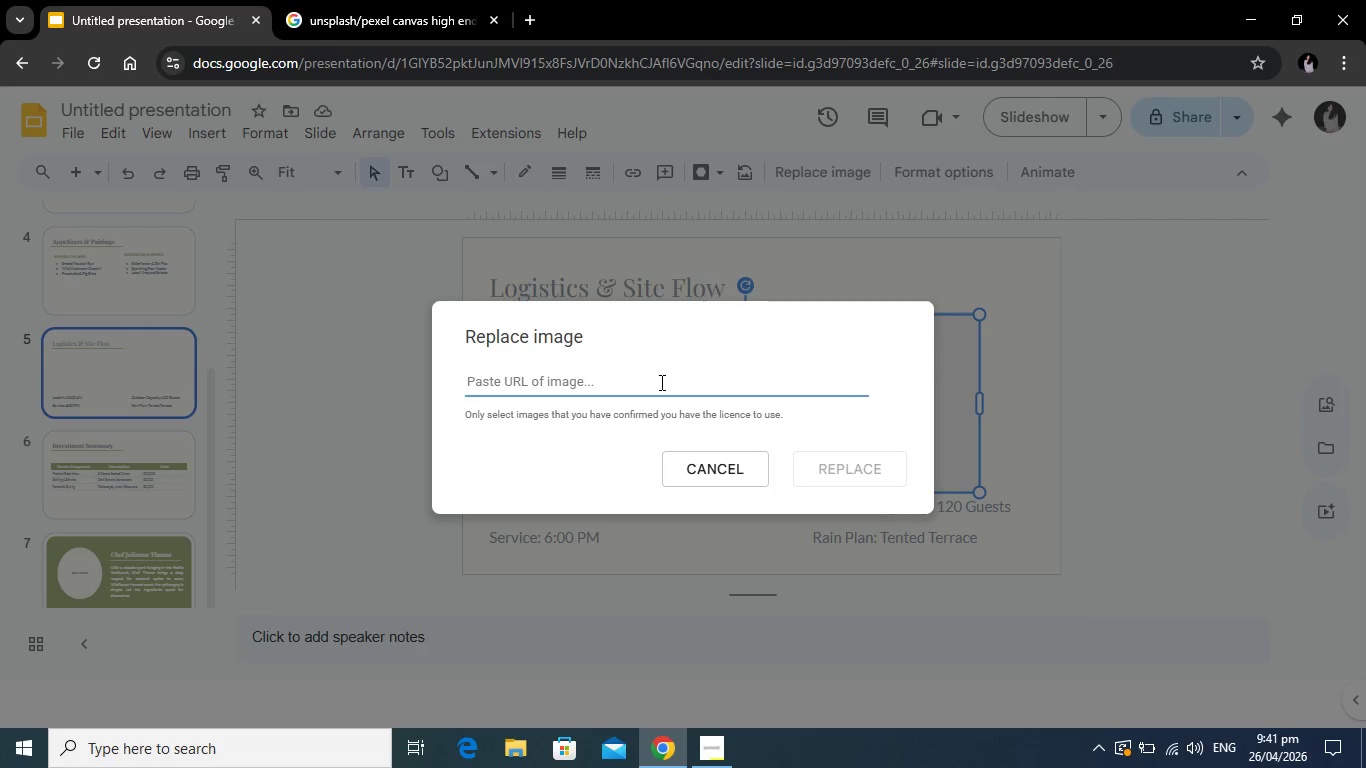 
left_click([660, 382])
 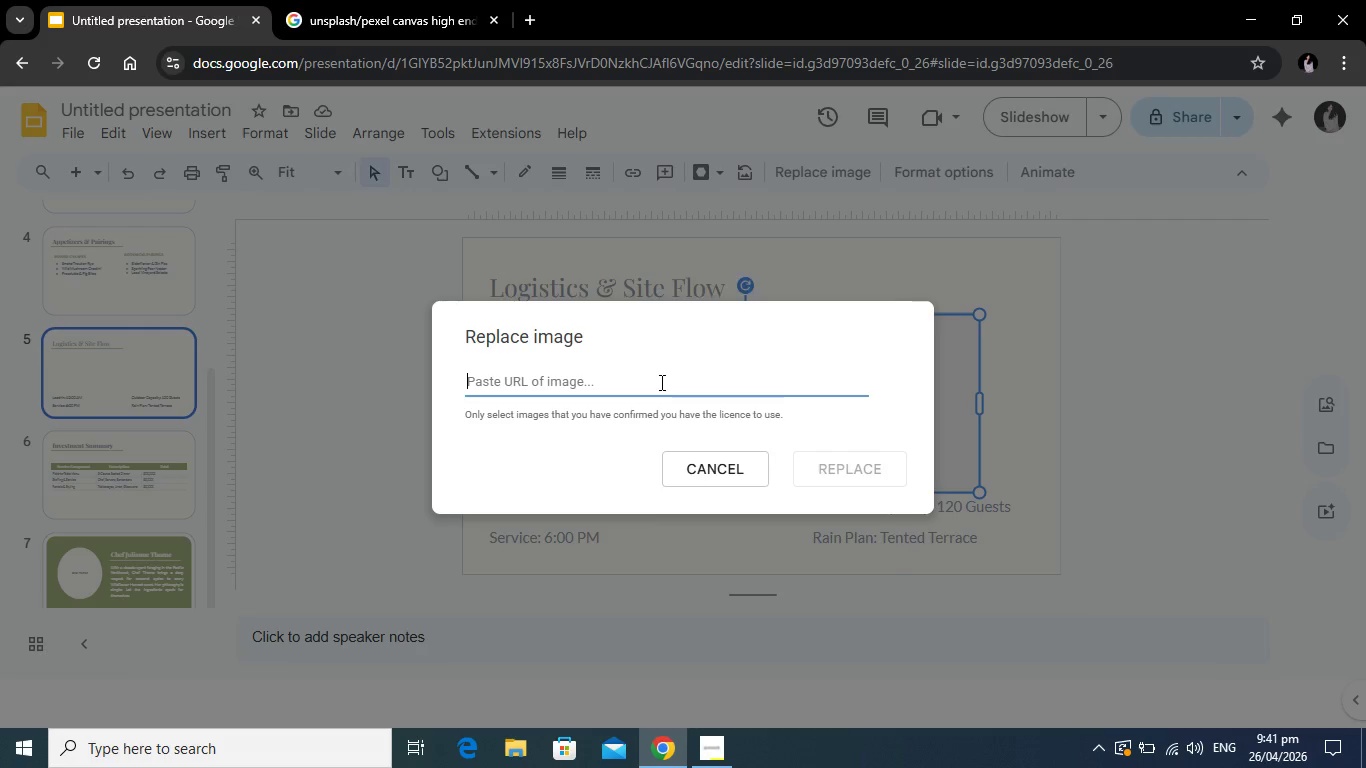 
right_click([660, 382])
 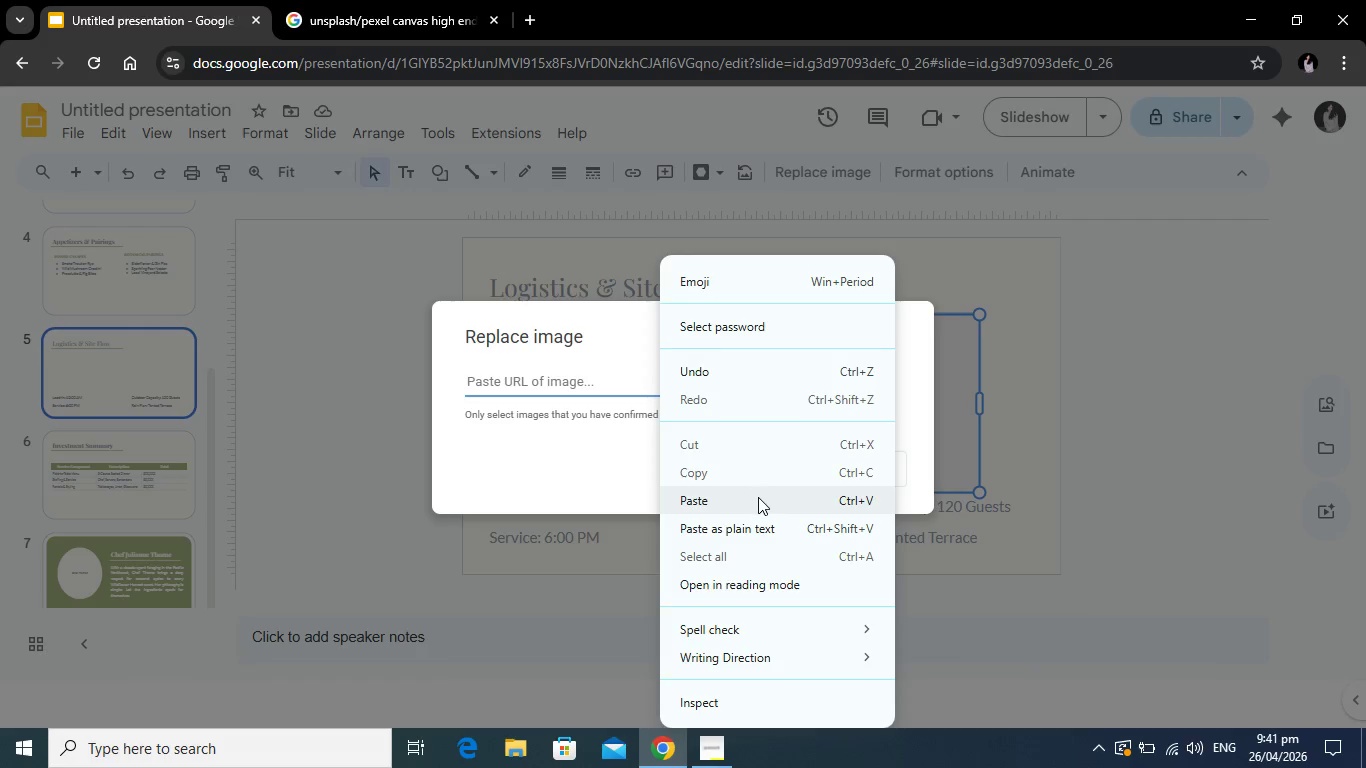 
left_click([758, 497])
 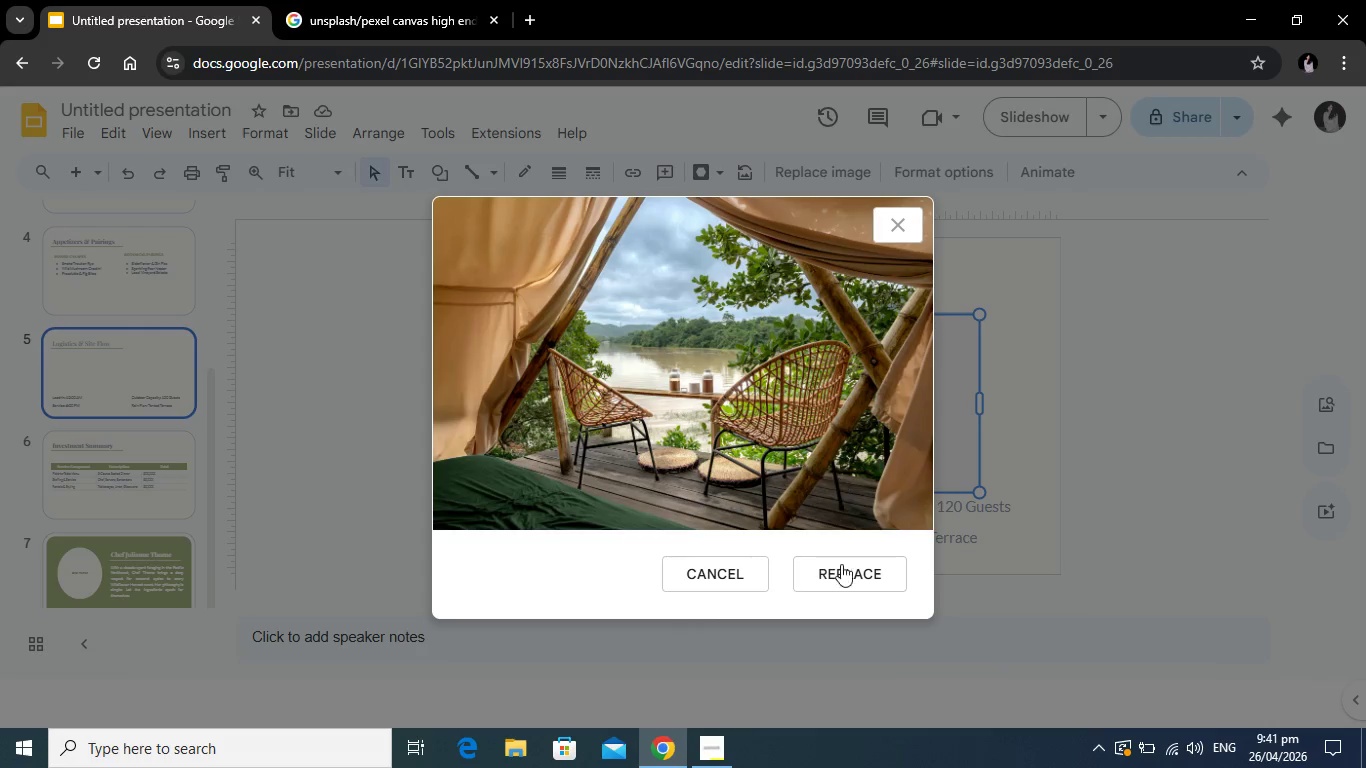 
left_click([841, 567])
 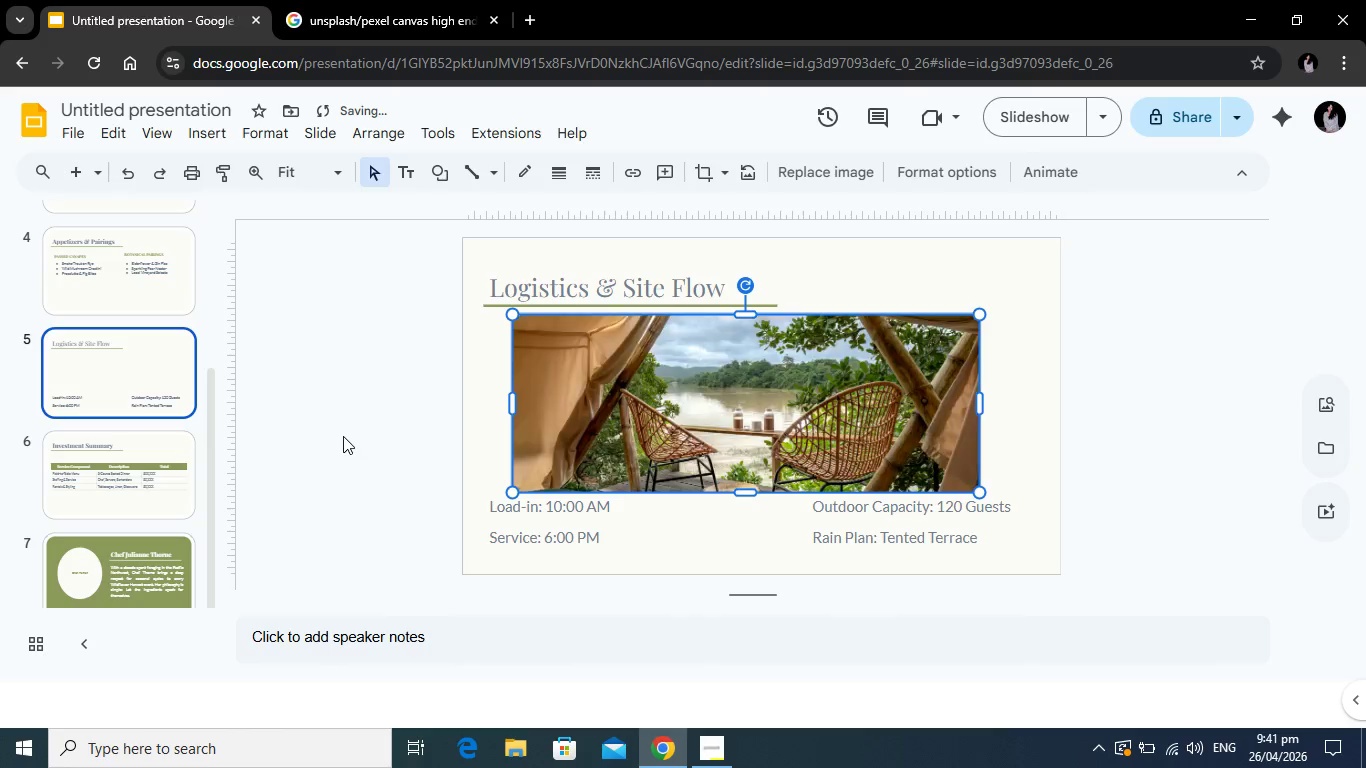 
left_click([353, 434])
 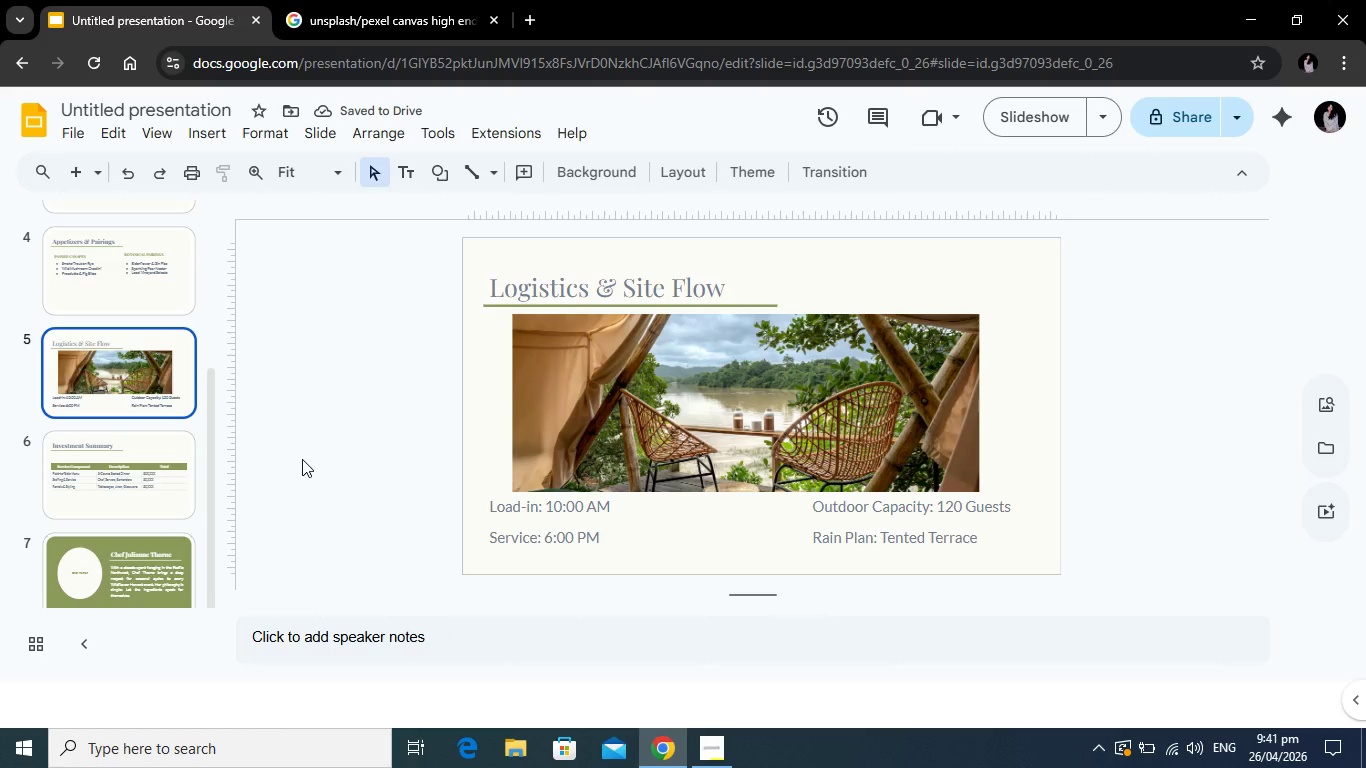 
wait(5.27)
 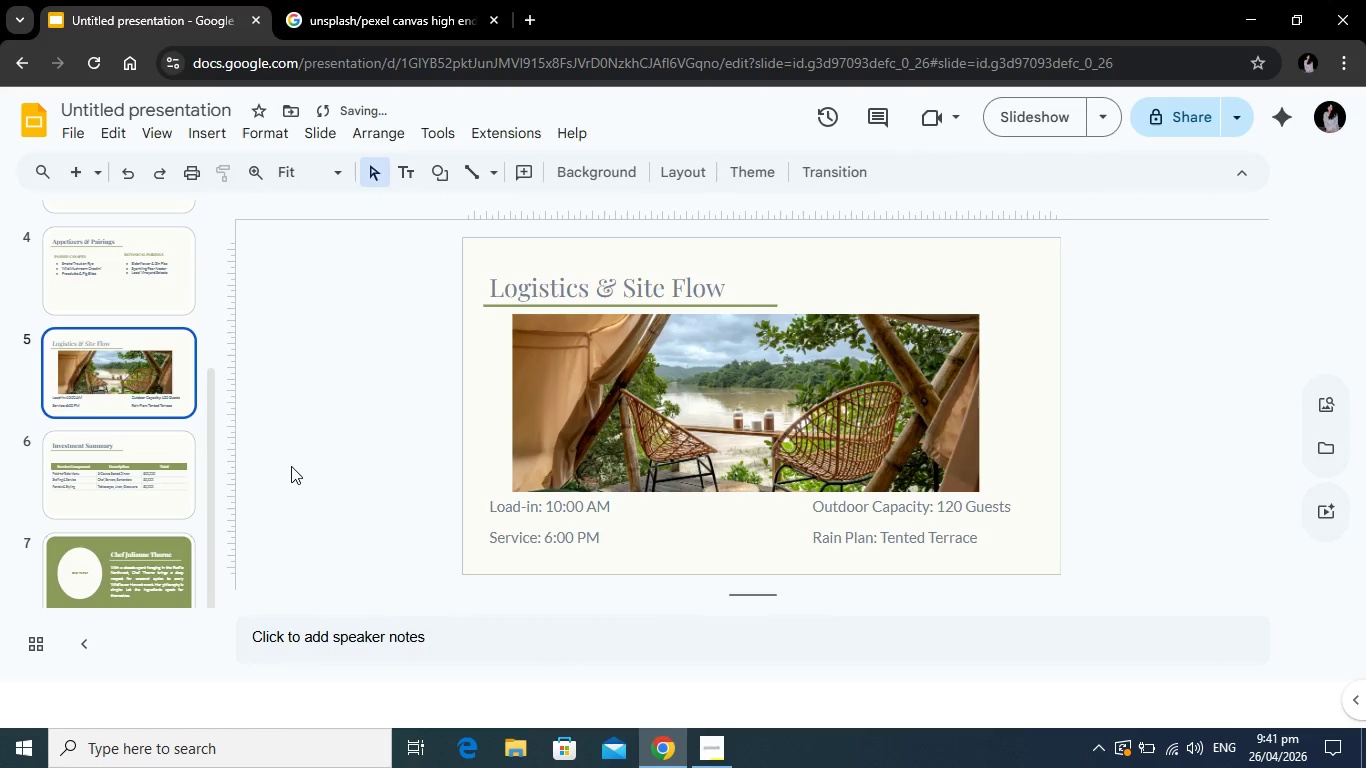 
left_click([317, 0])
 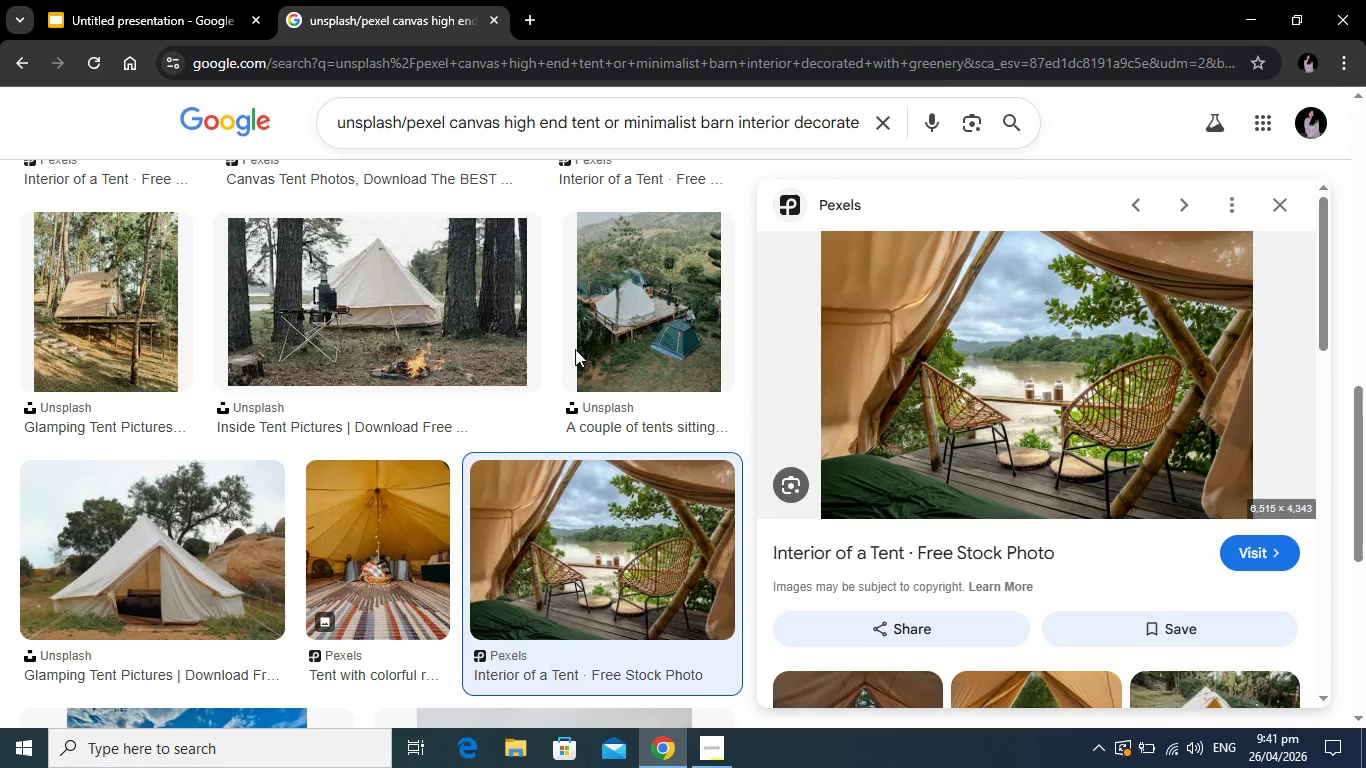 
scroll: coordinate [574, 352], scroll_direction: up, amount: 4.0
 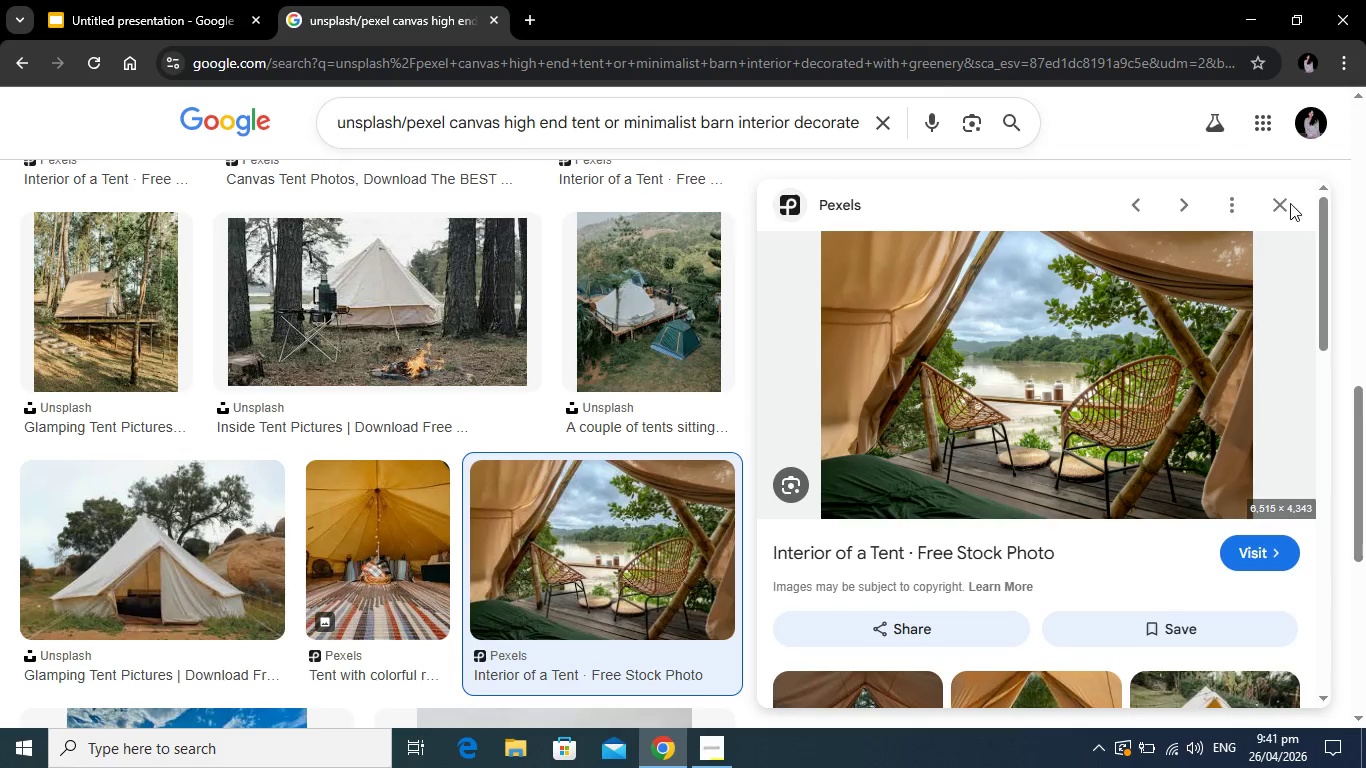 
left_click([1285, 200])
 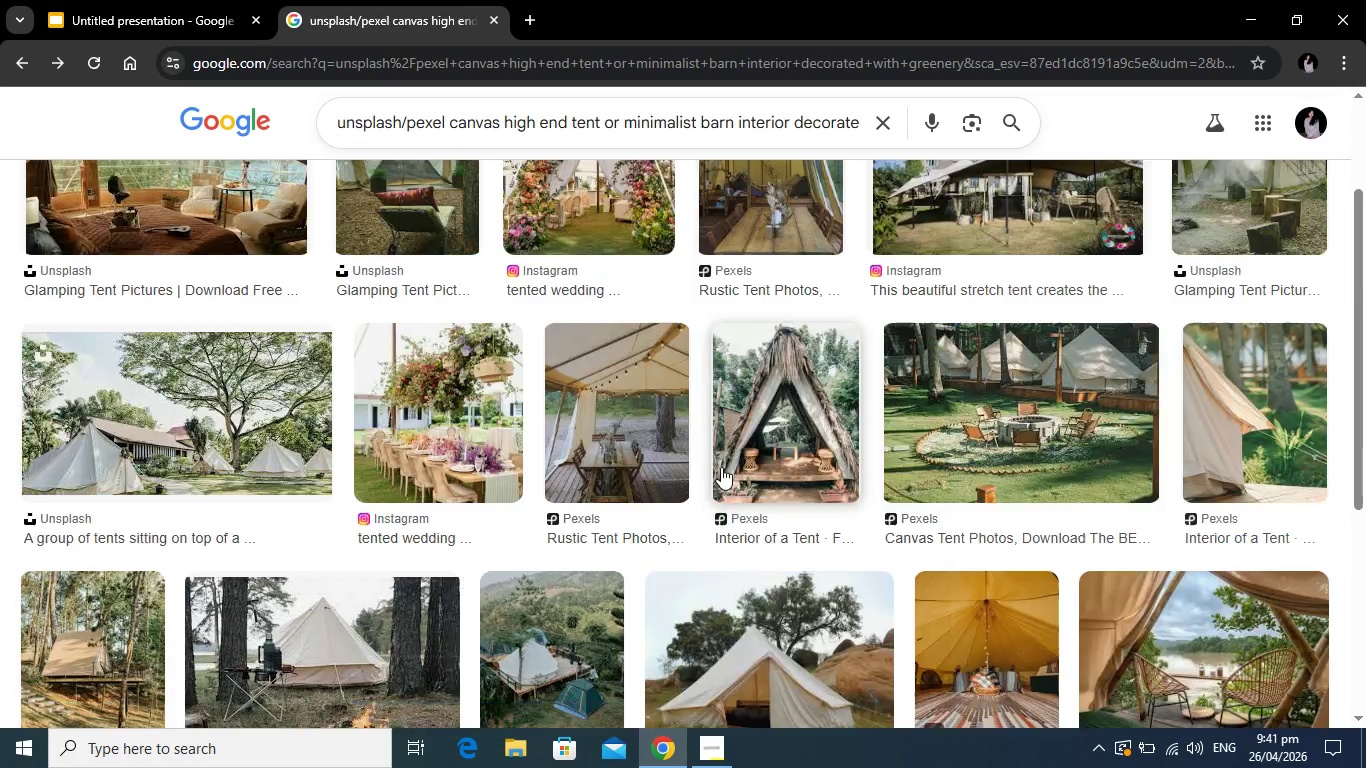 
scroll: coordinate [681, 462], scroll_direction: up, amount: 4.0
 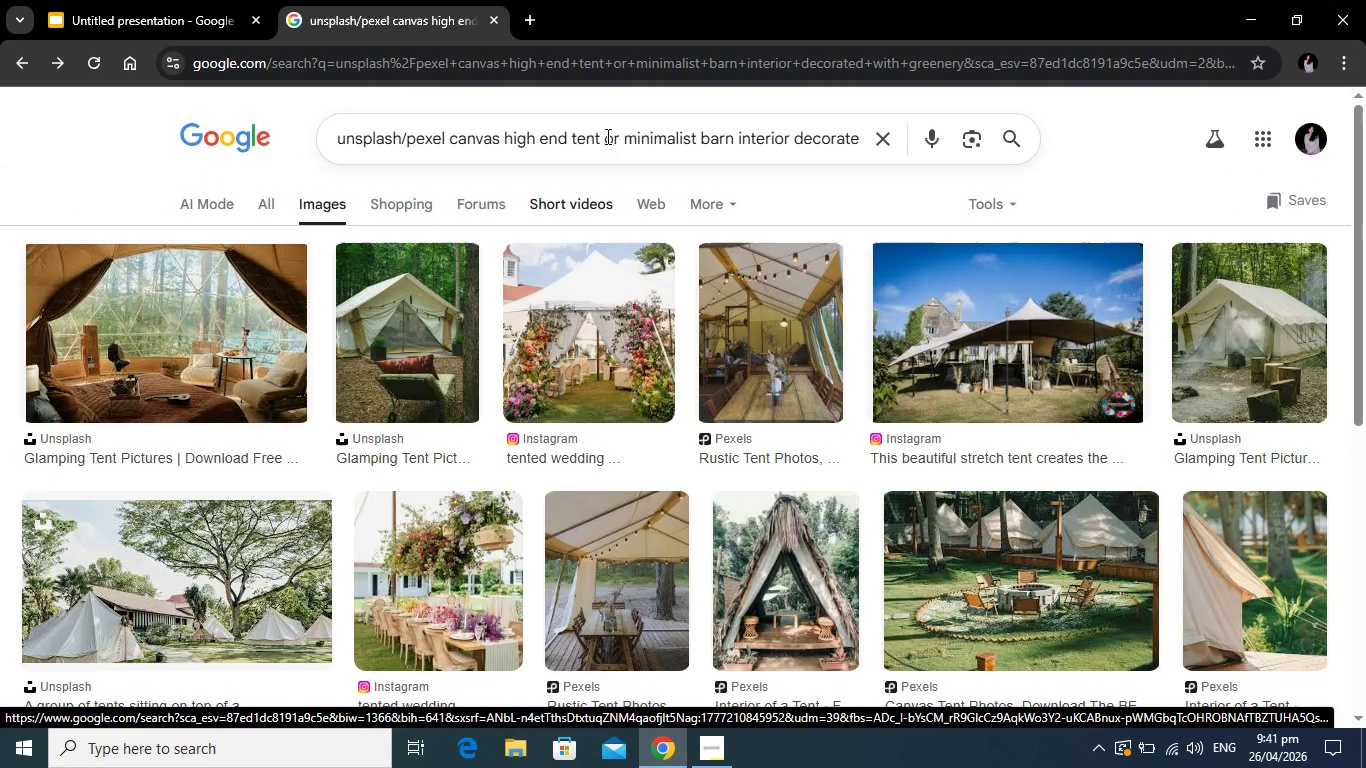 
wait(5.52)
 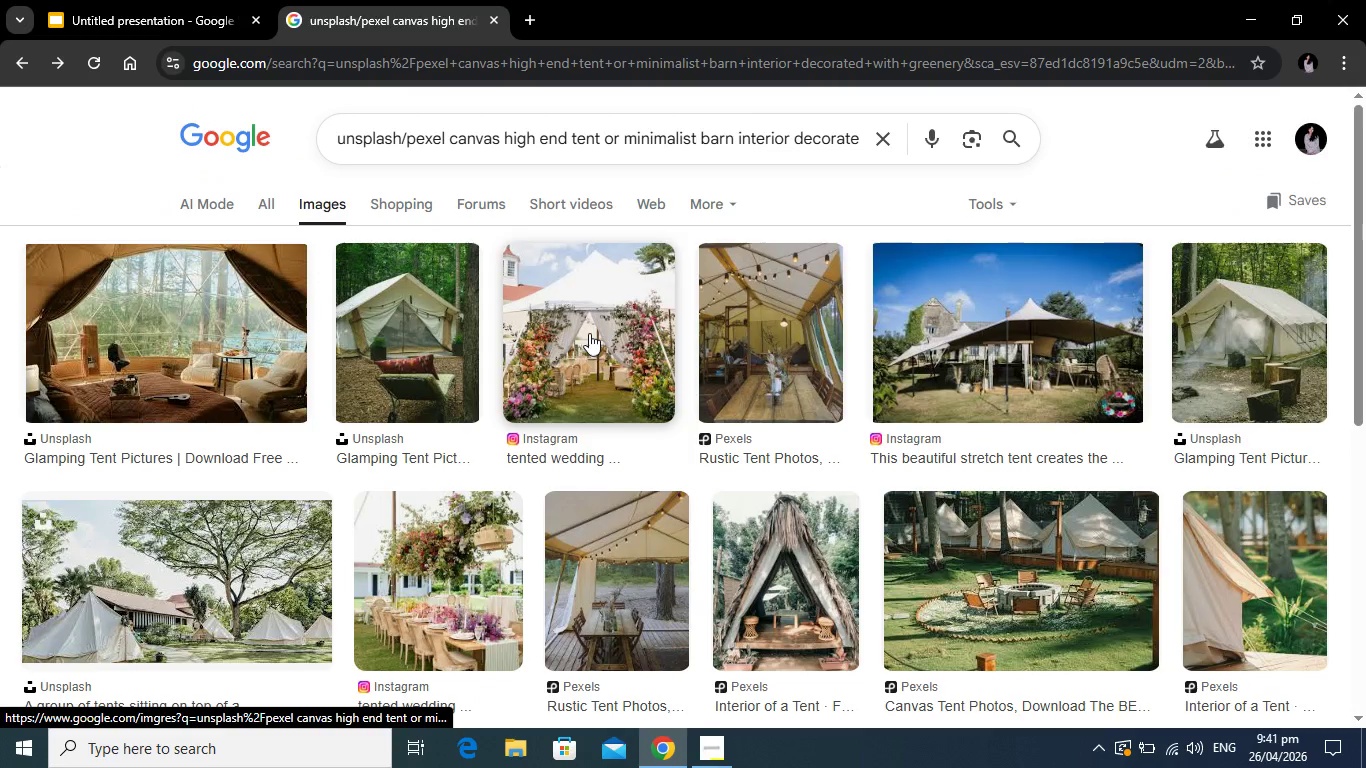 
left_click_drag(start_coordinate=[503, 131], to_coordinate=[896, 133])
 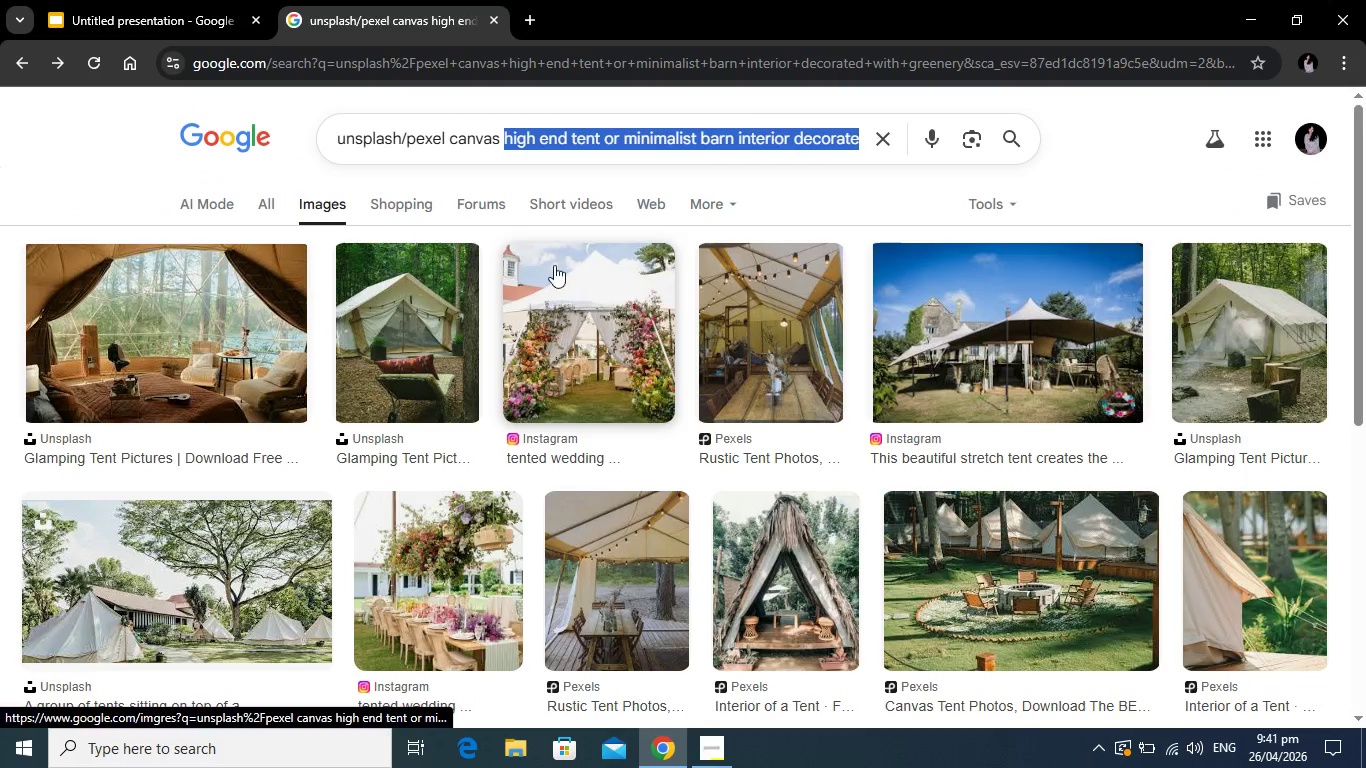 
key(Backspace)
key(Backspace)
type(tented weeding)
 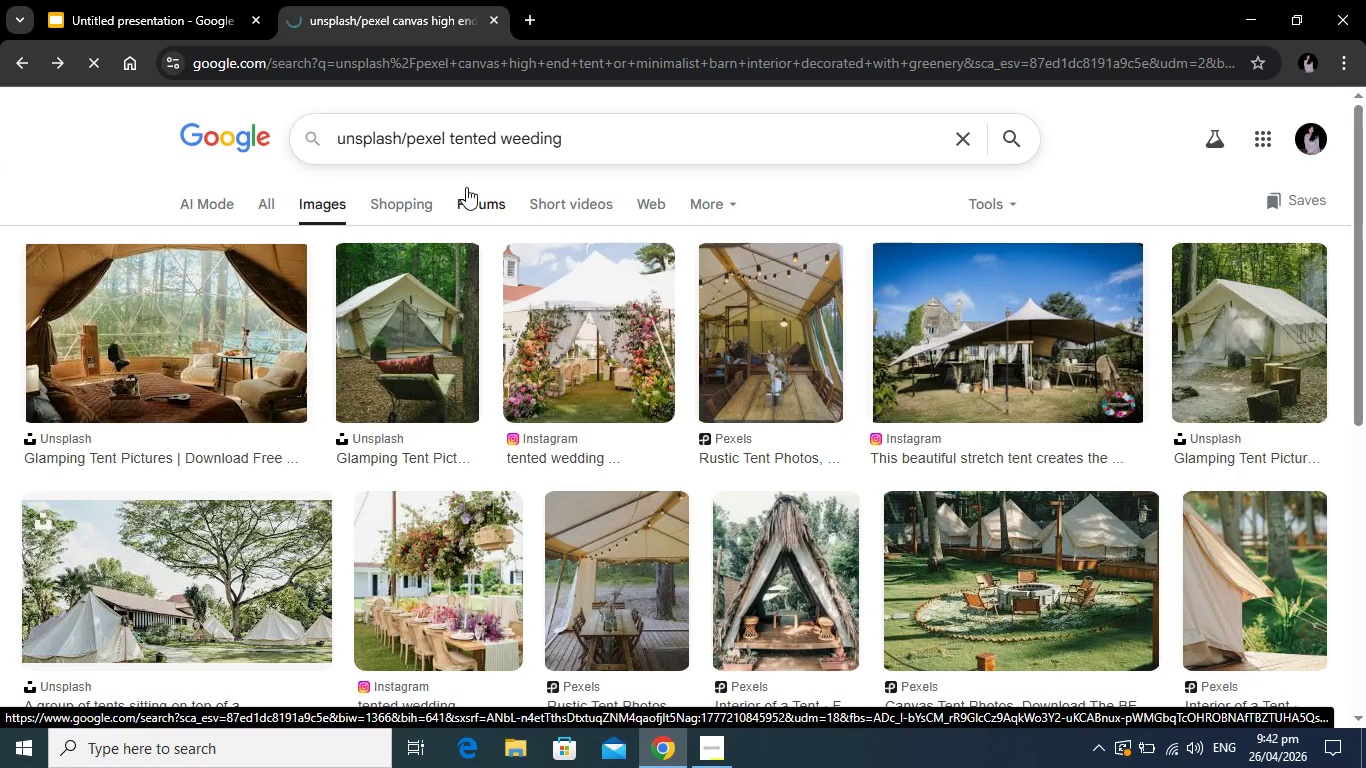 
left_click_drag(start_coordinate=[584, 139], to_coordinate=[449, 139])
 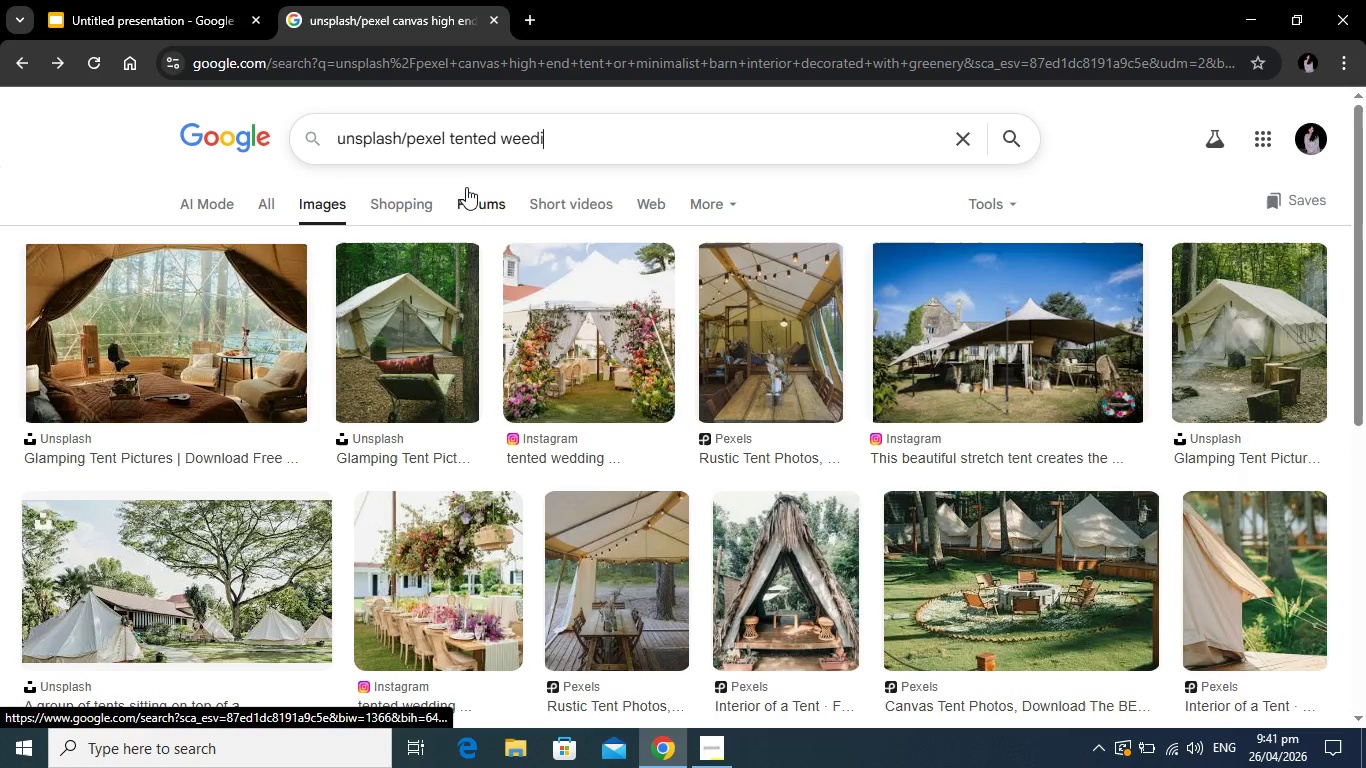 
key(Enter)
 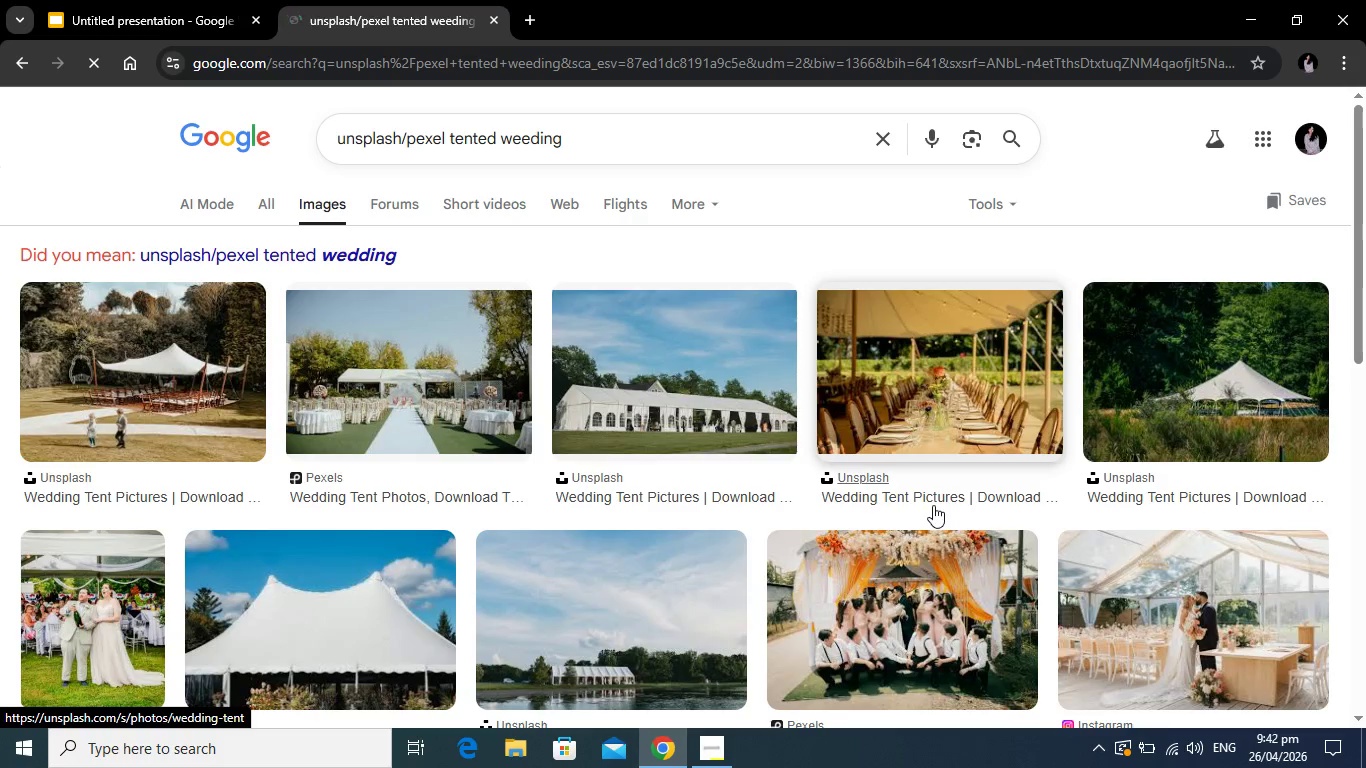 
wait(6.52)
 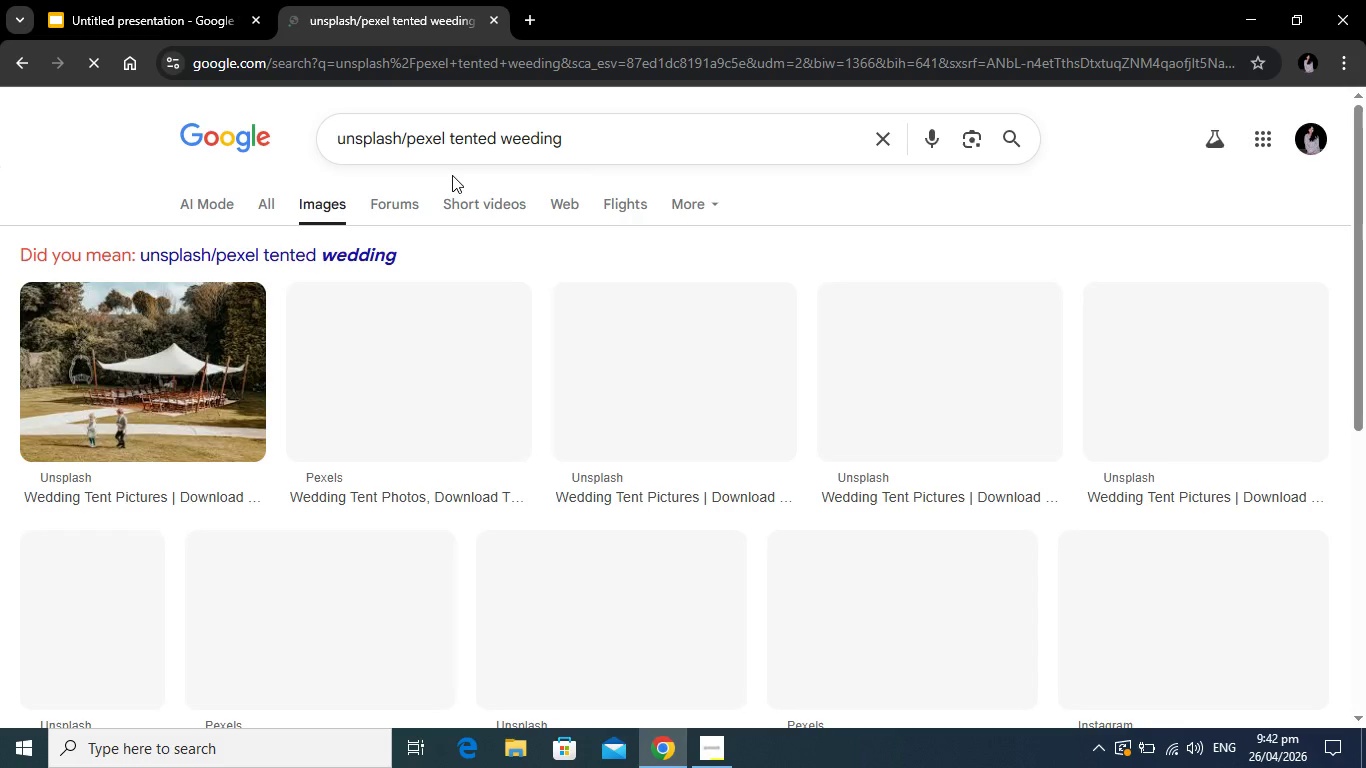 
scroll: coordinate [810, 496], scroll_direction: down, amount: 1.0
 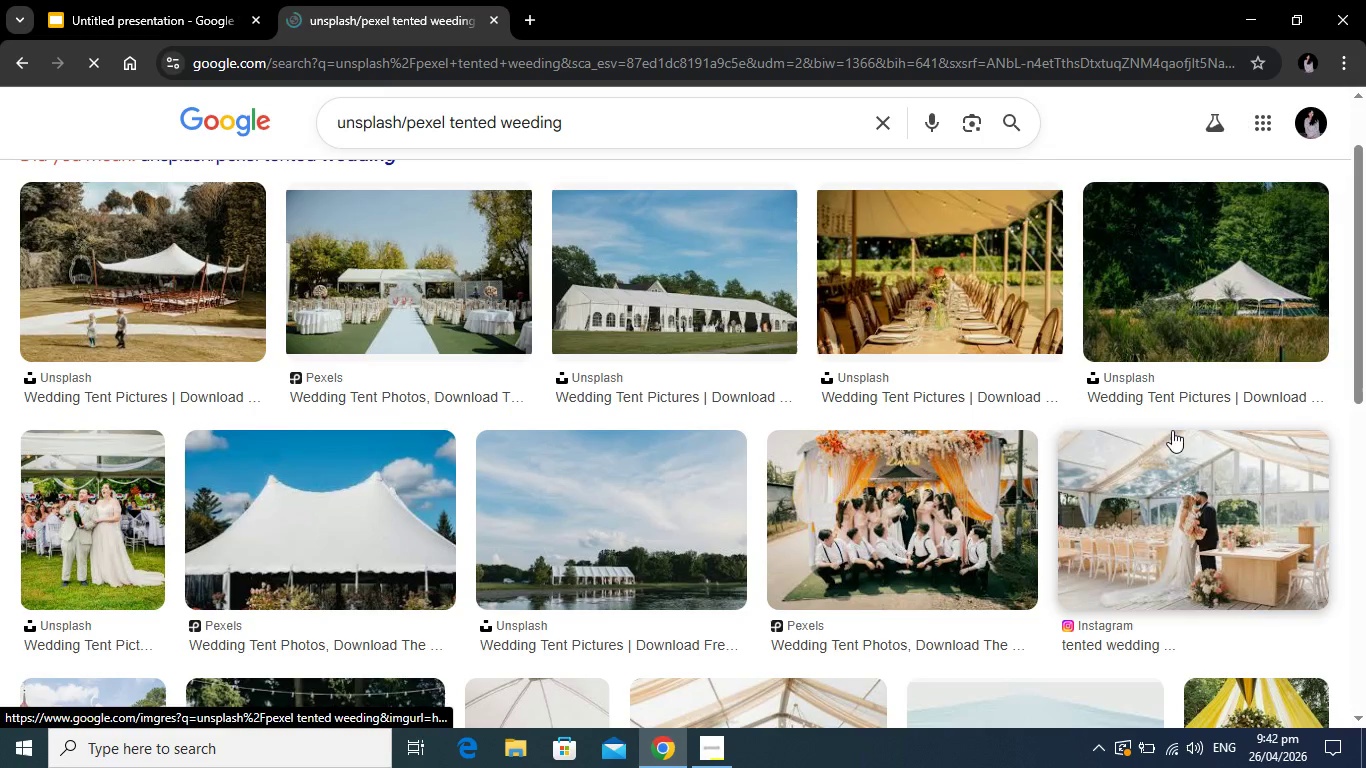 
left_click([1244, 273])
 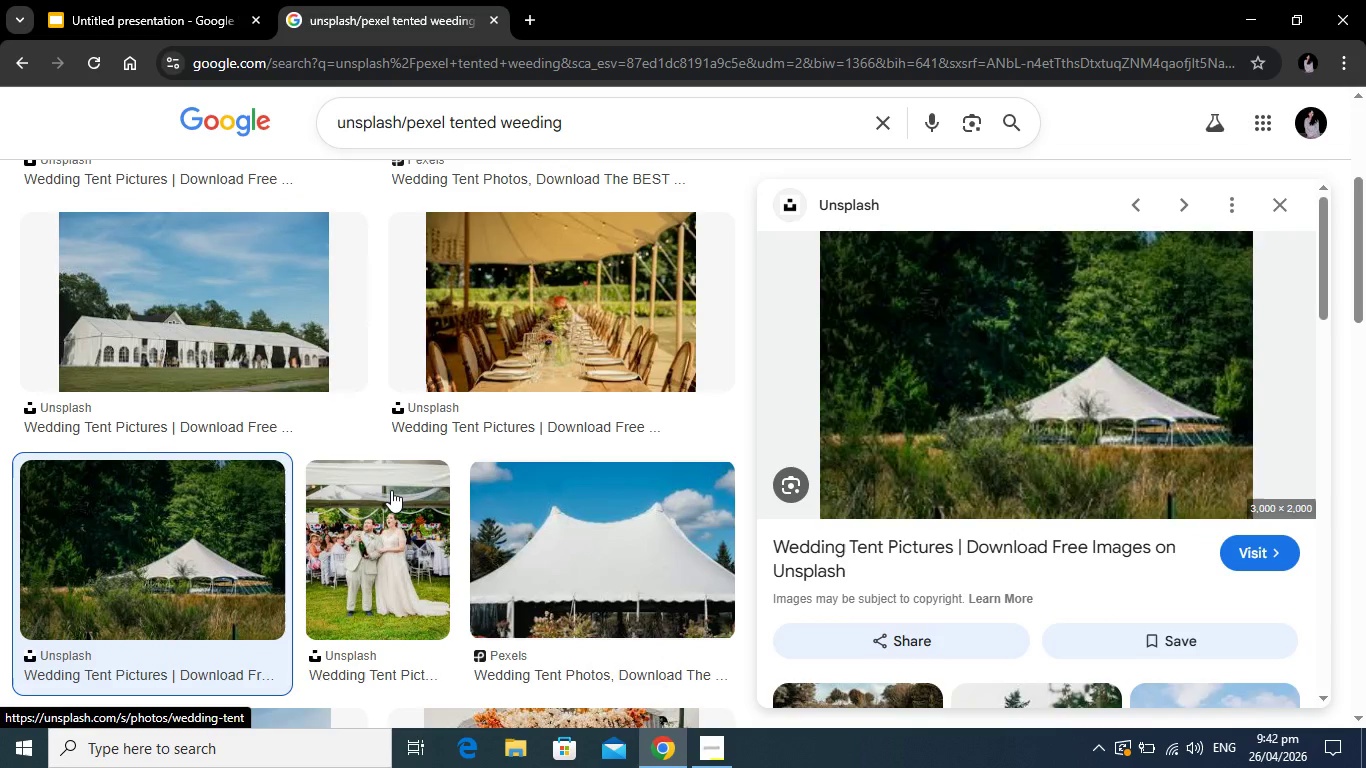 
wait(11.16)
 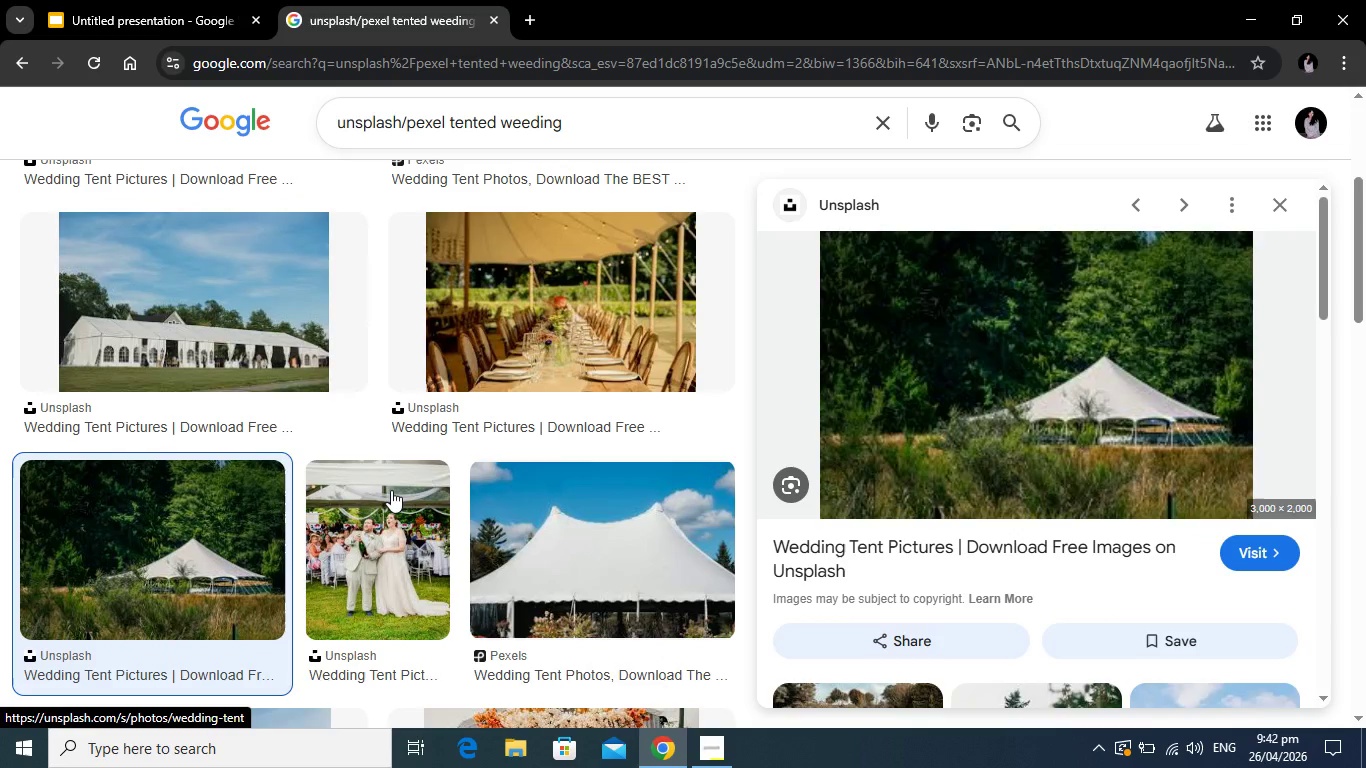 
right_click([1015, 425])
 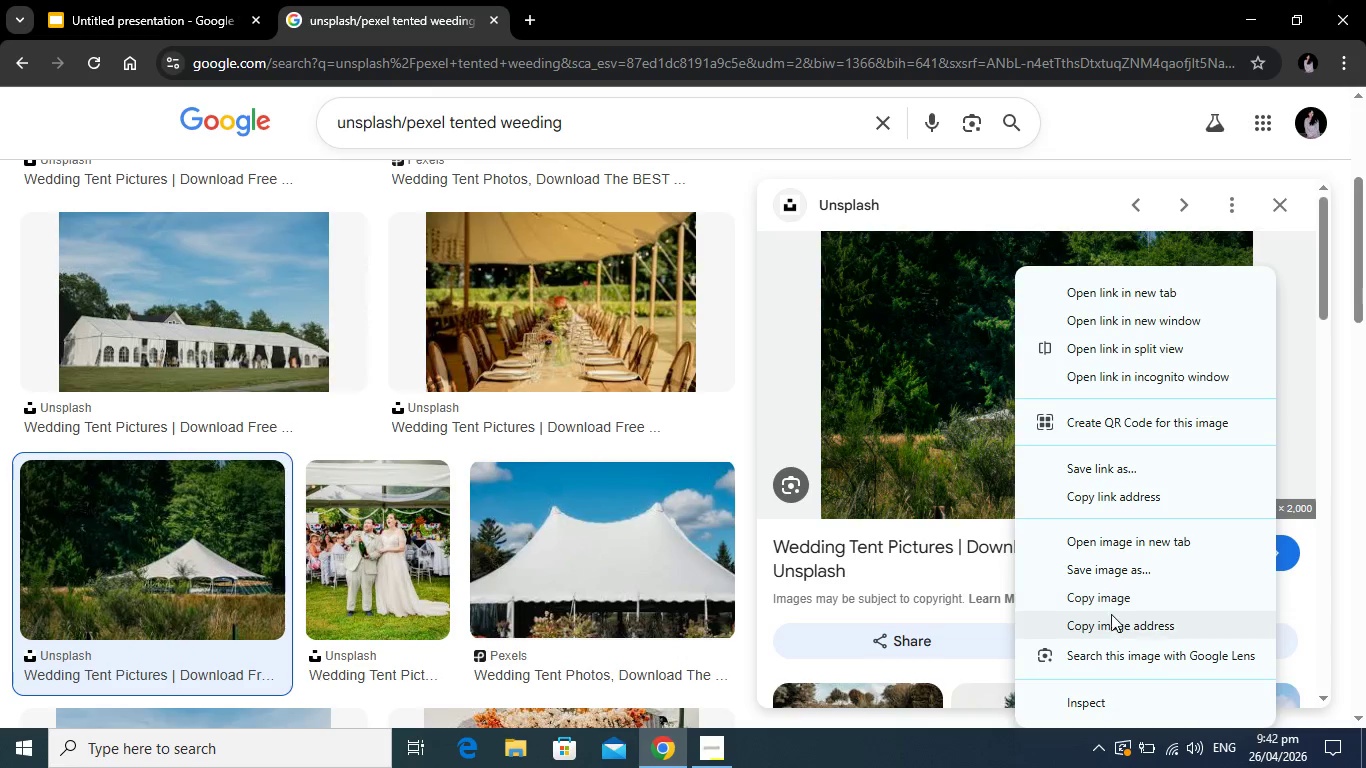 
left_click([1108, 621])
 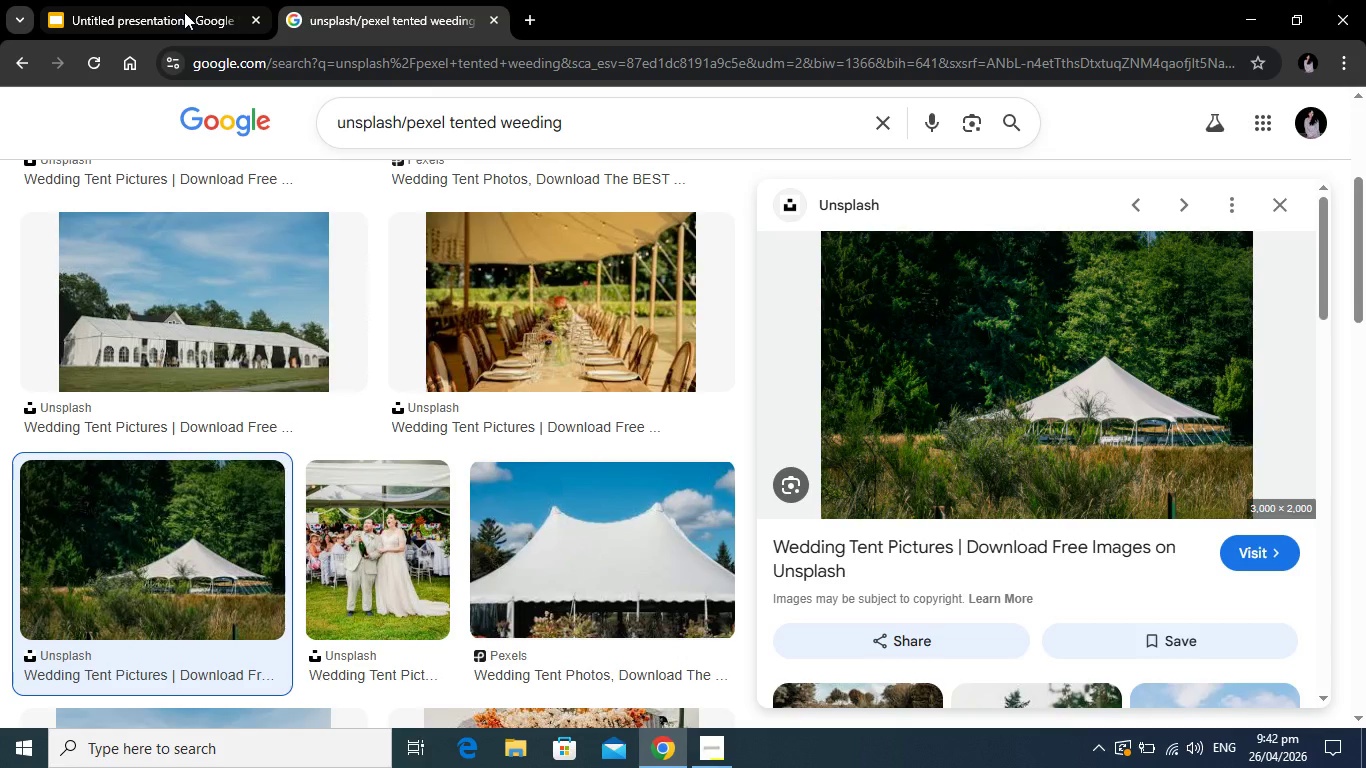 
left_click([187, 0])
 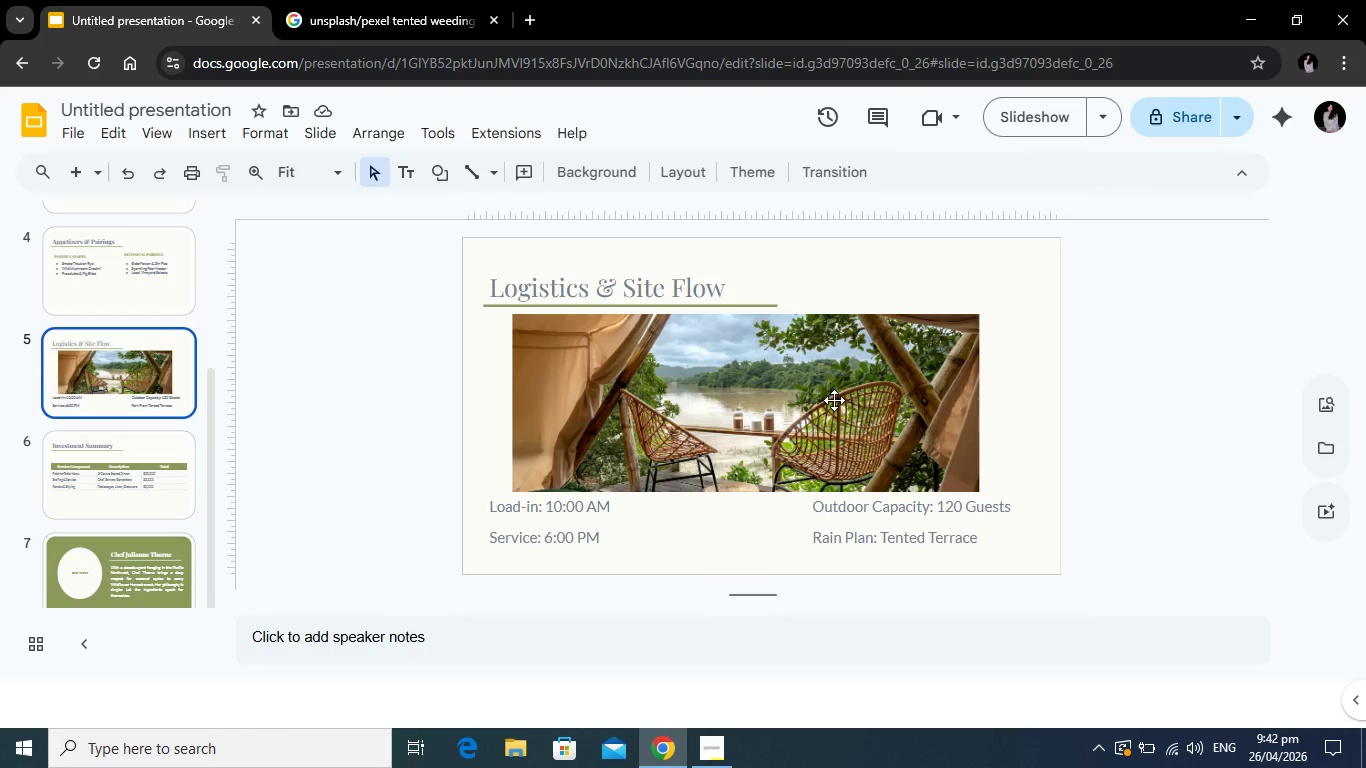 
left_click([834, 400])
 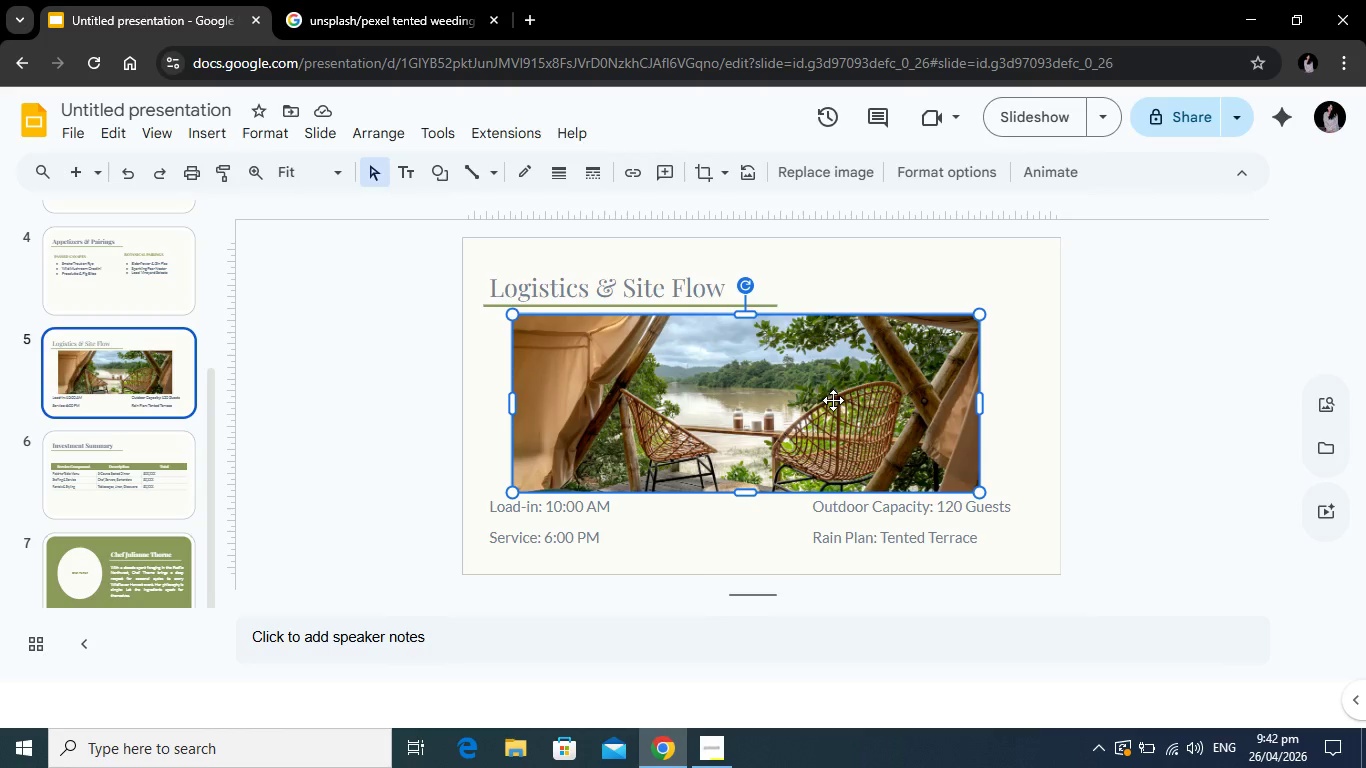 
right_click([833, 400])
 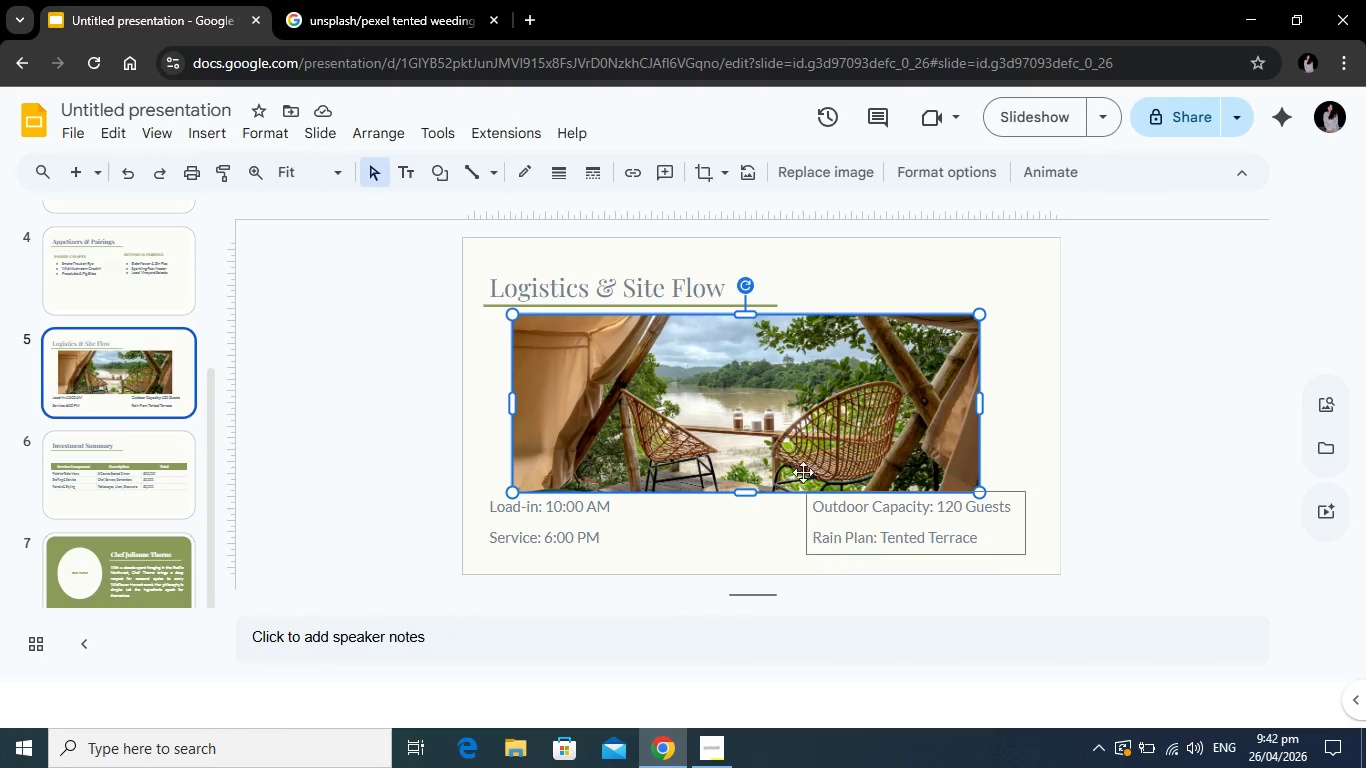 
right_click([773, 405])
 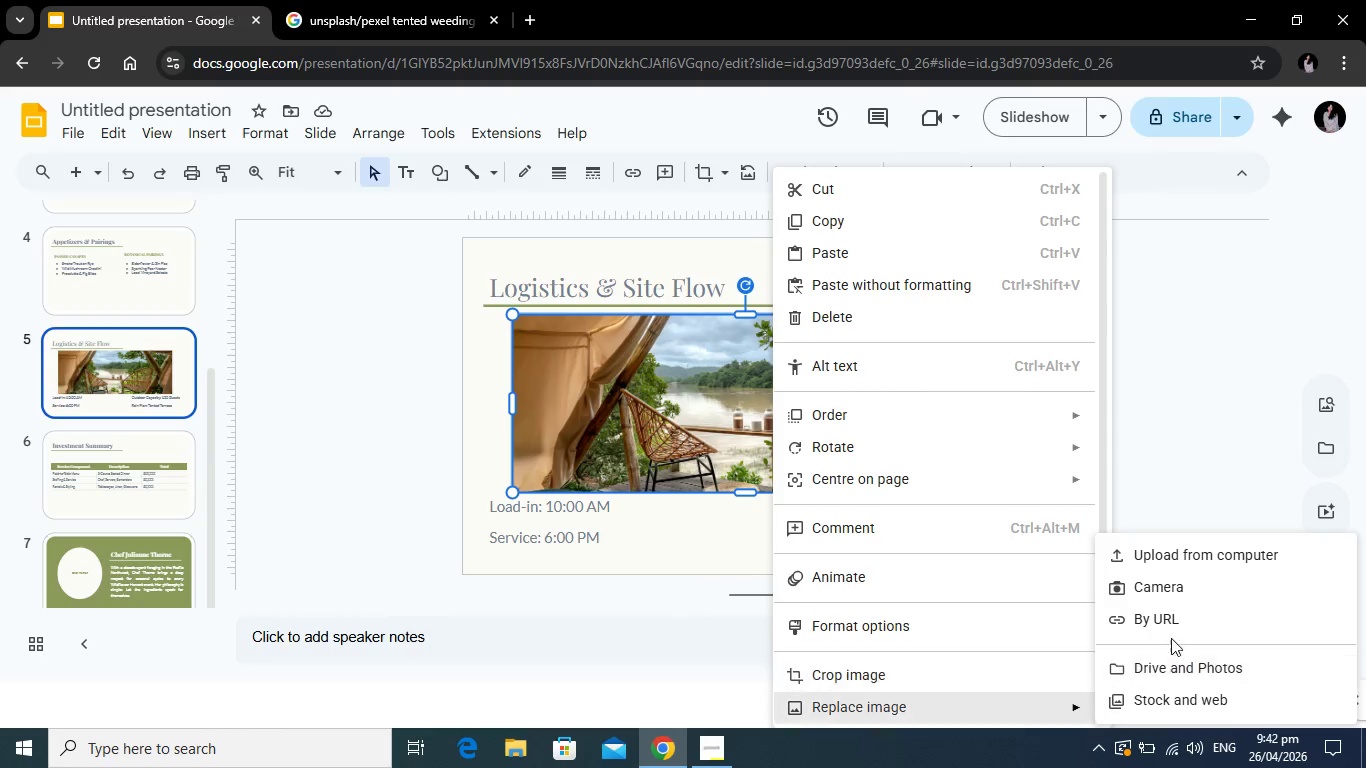 
left_click([1179, 622])
 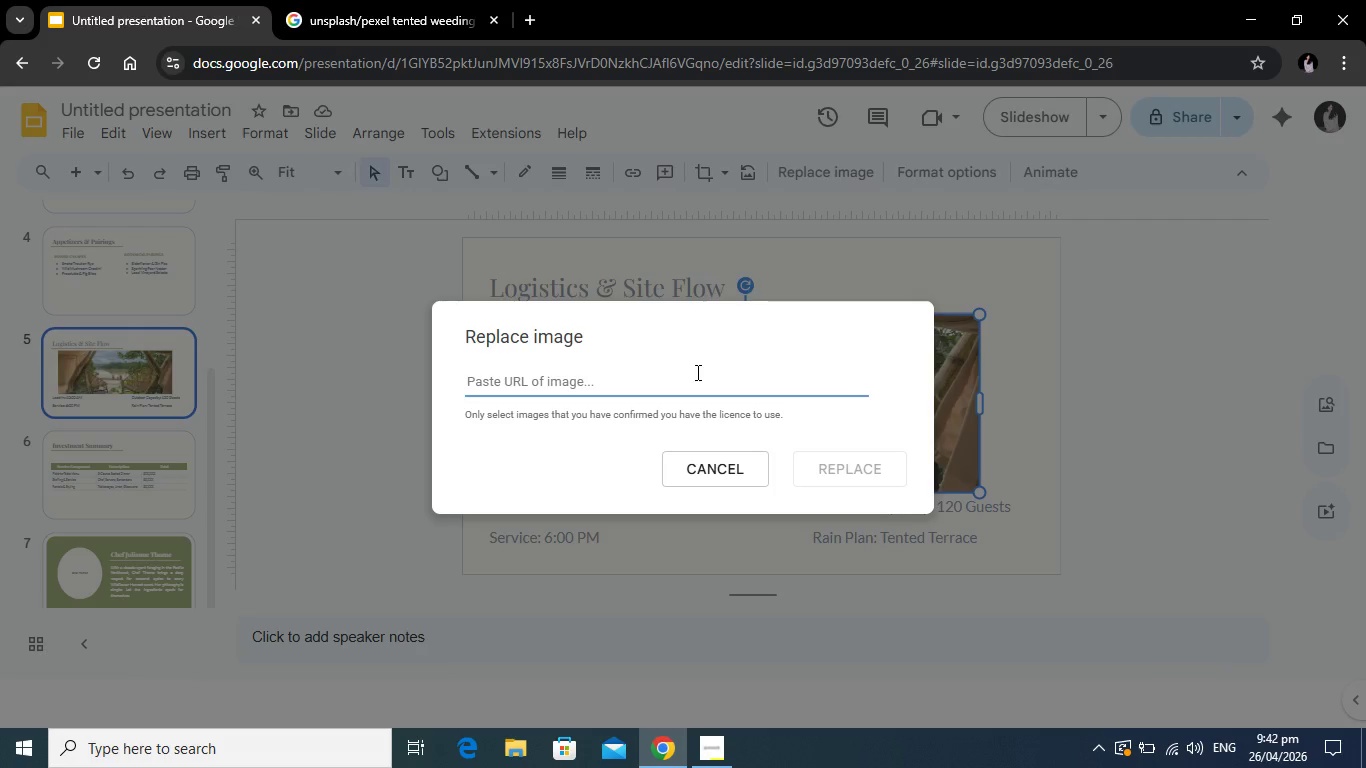 
left_click([696, 372])
 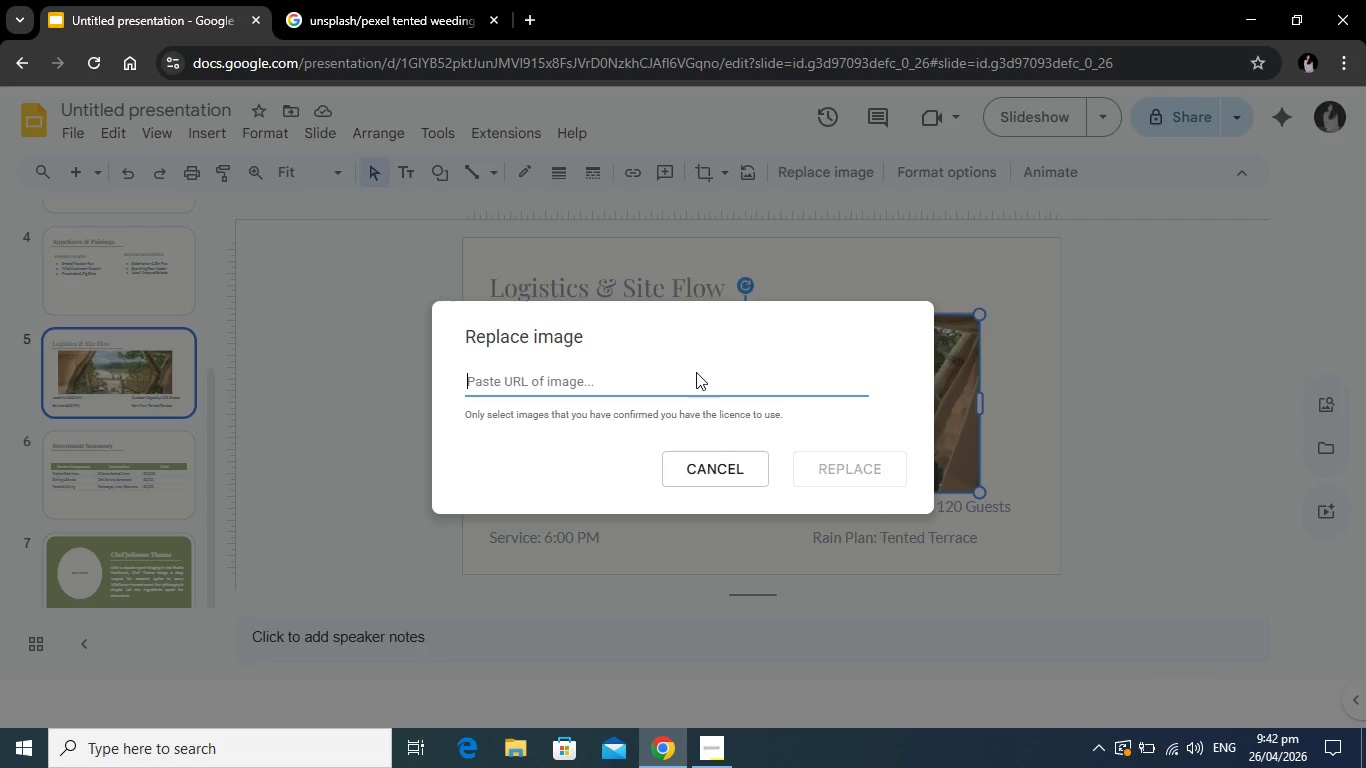 
right_click([696, 372])
 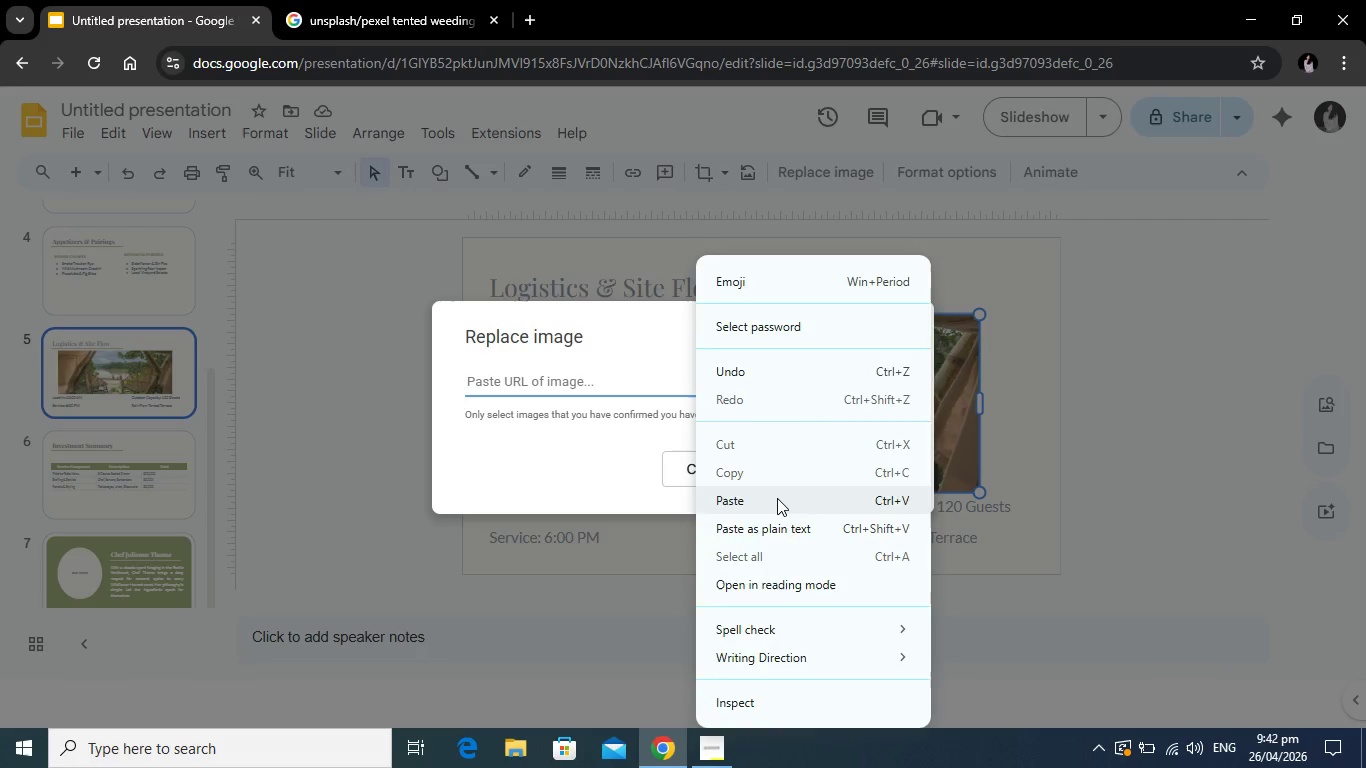 
left_click([777, 498])
 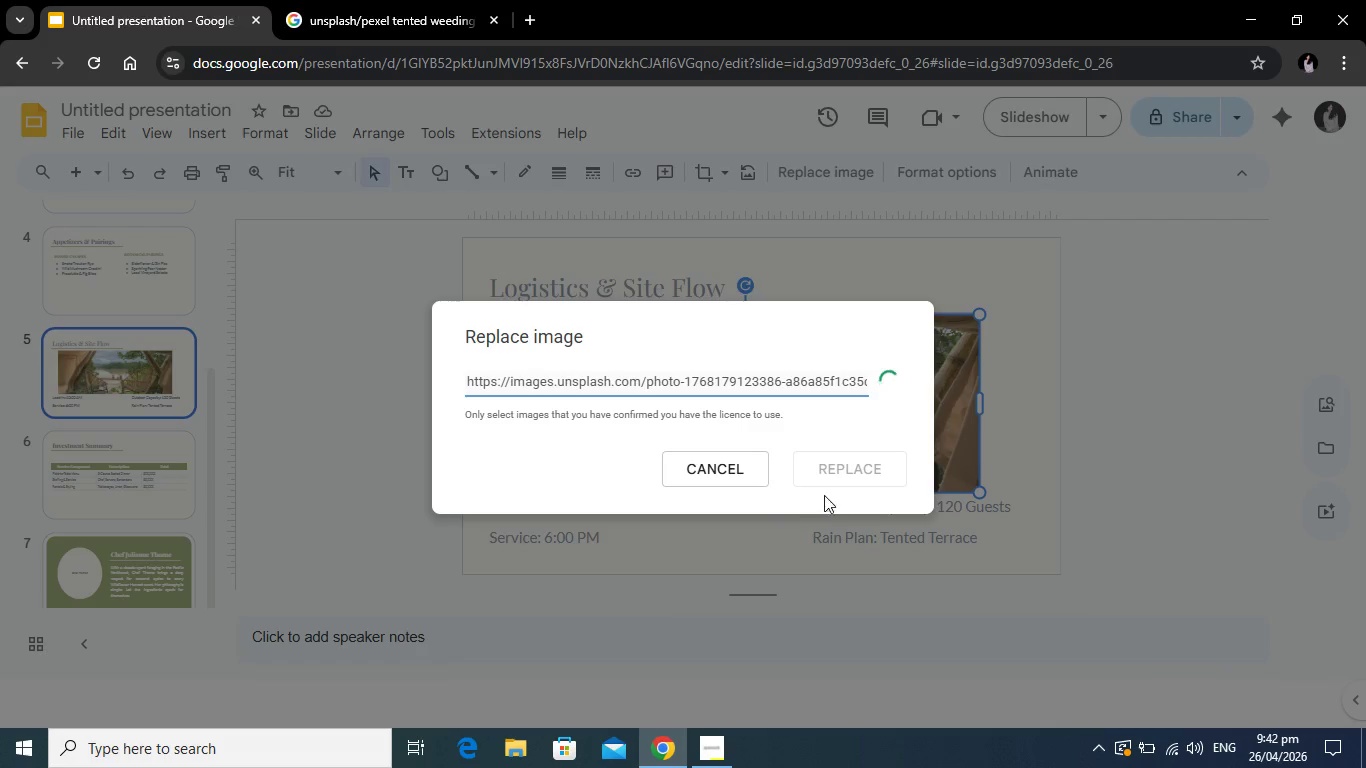 
wait(6.56)
 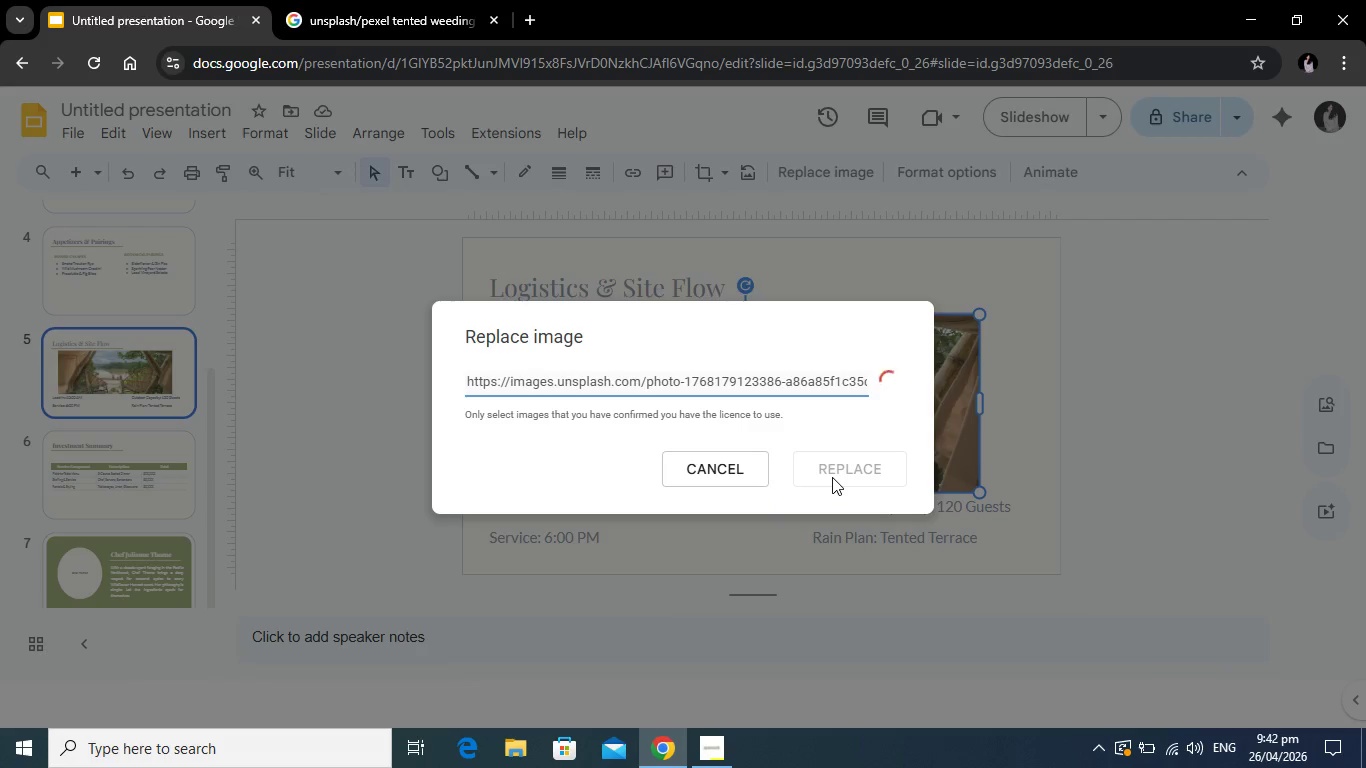 
left_click([834, 570])
 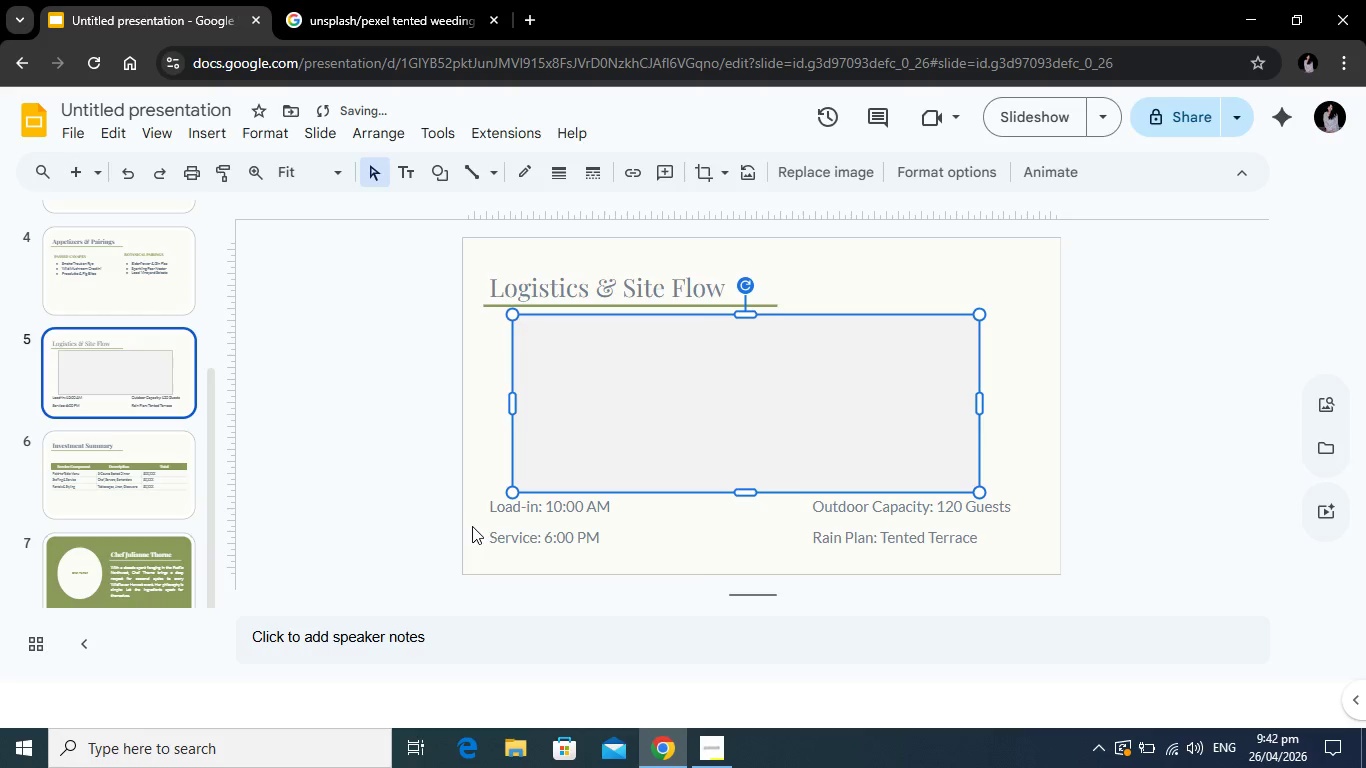 
left_click([241, 415])
 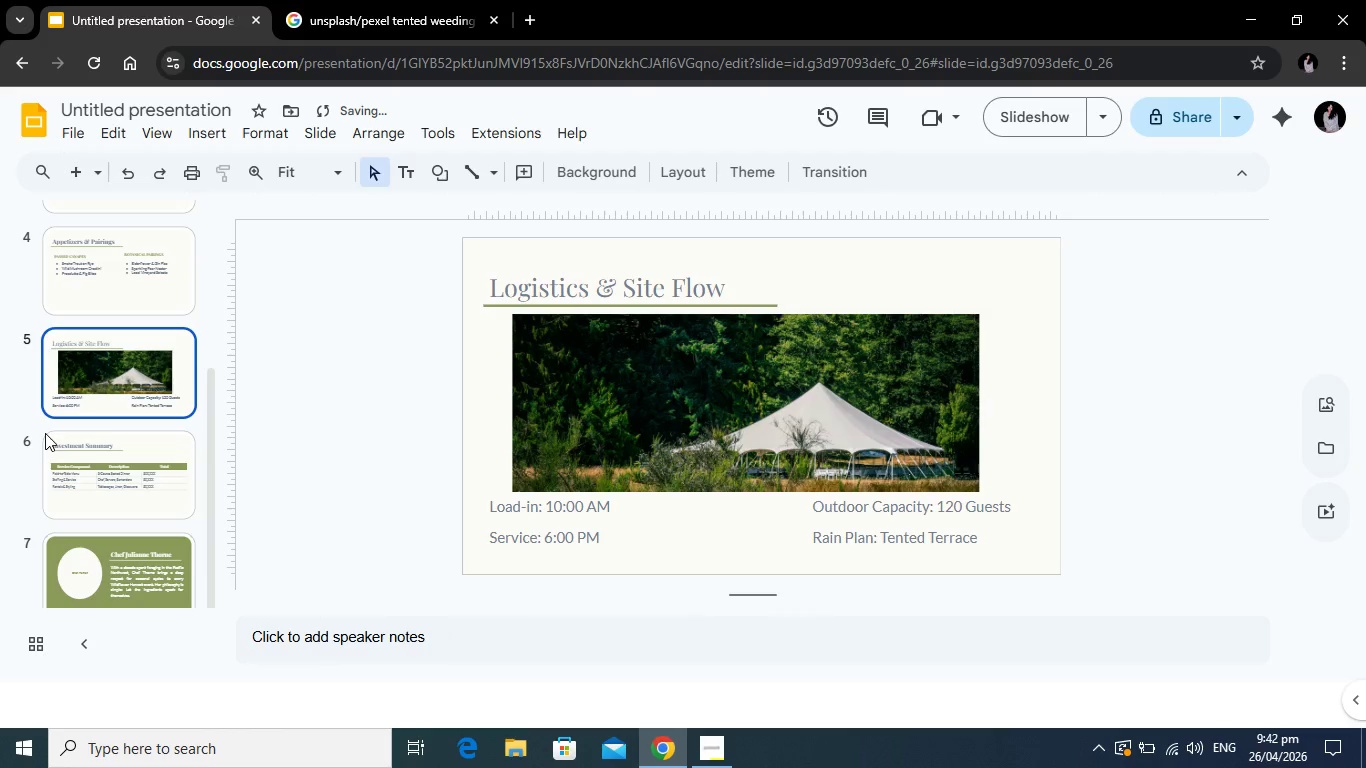 
scroll: coordinate [40, 437], scroll_direction: down, amount: 1.0
 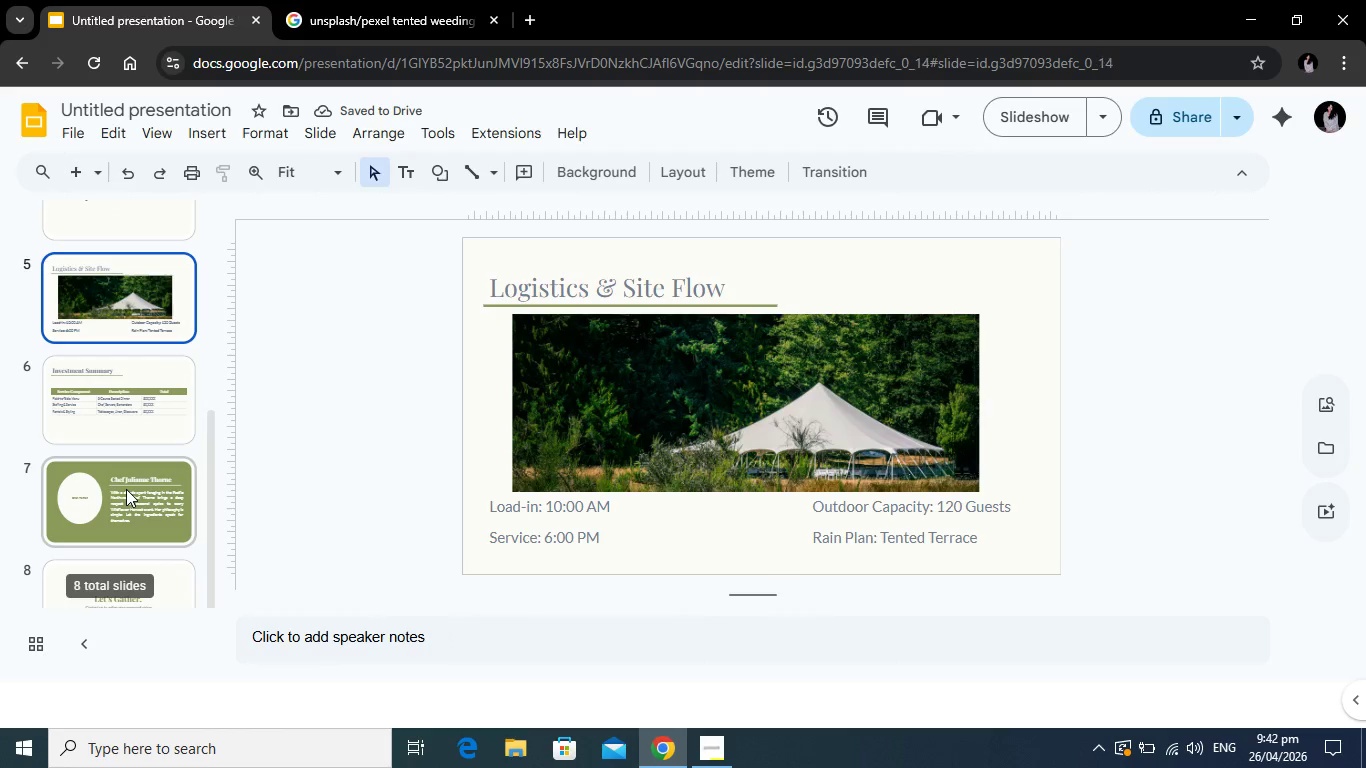 
left_click([126, 489])
 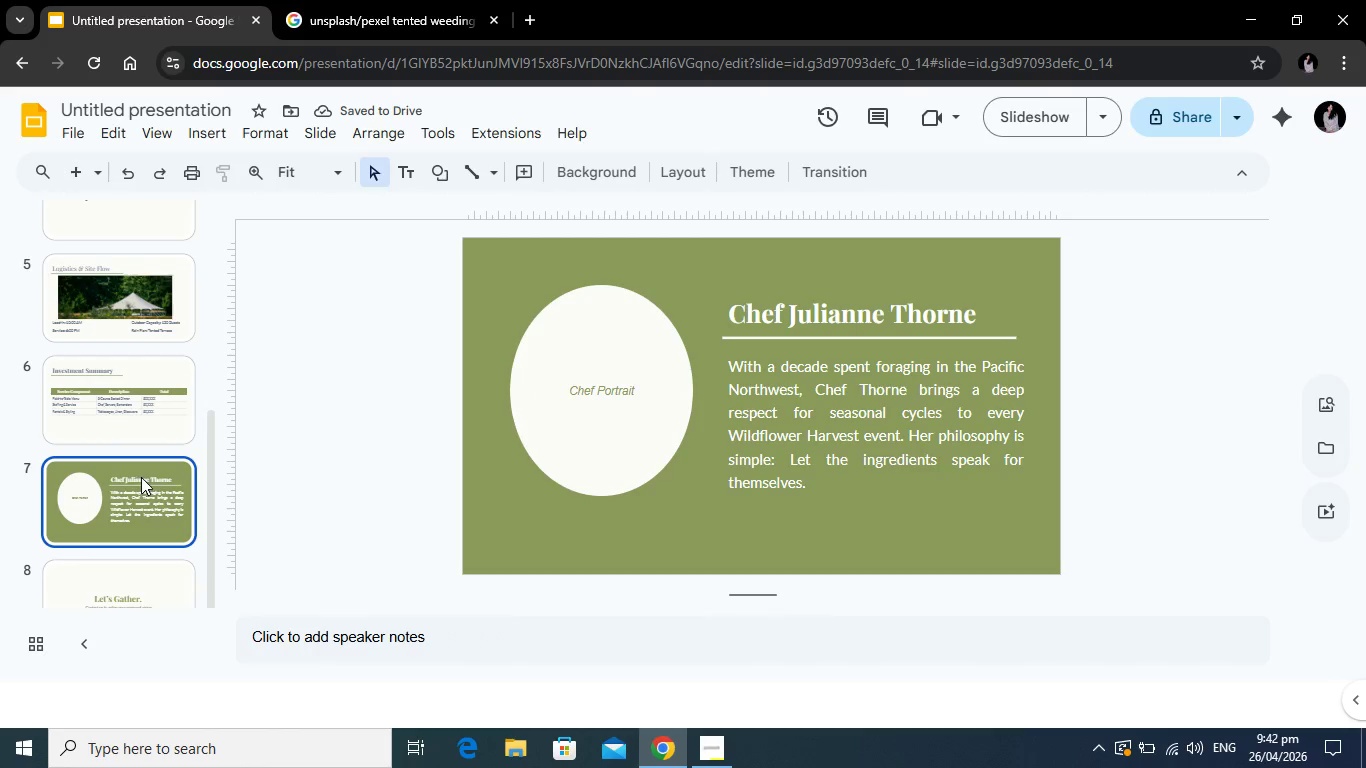 
scroll: coordinate [141, 477], scroll_direction: down, amount: 2.0
 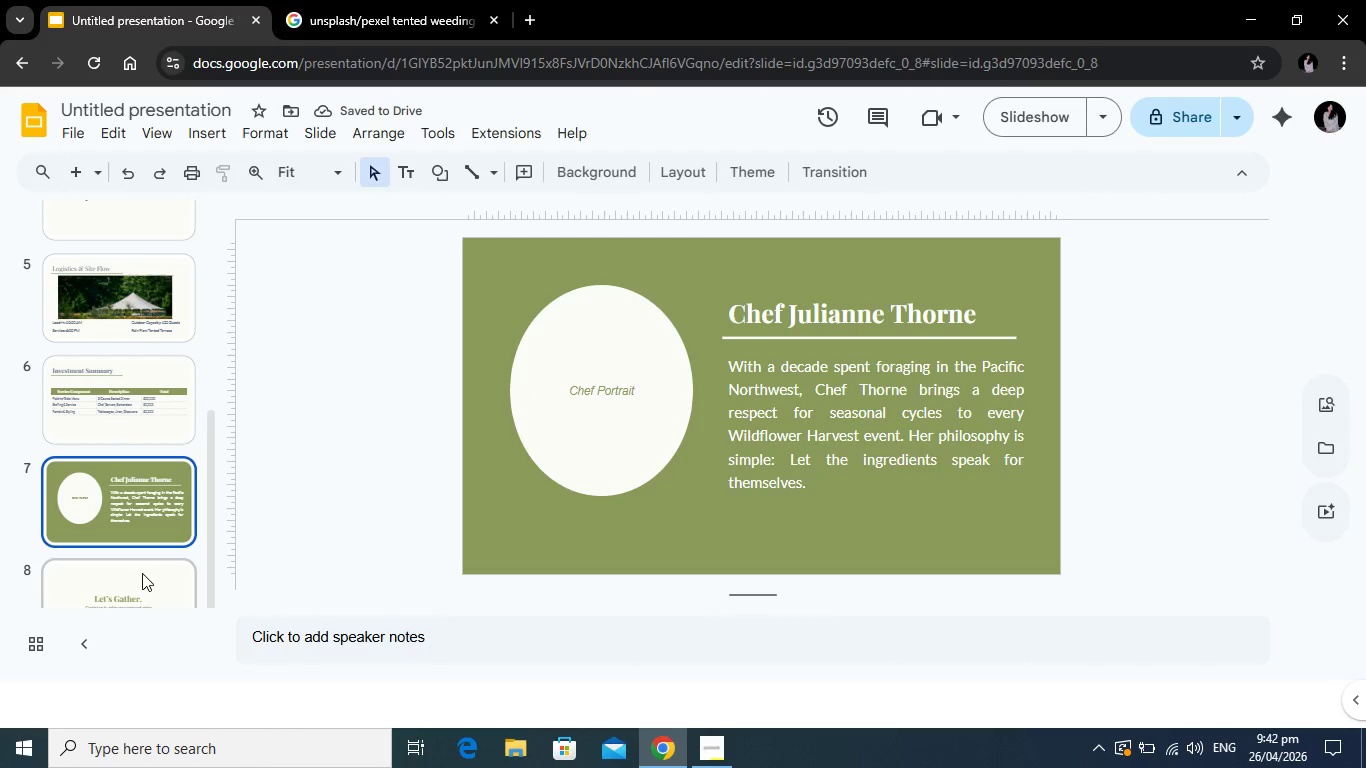 
left_click([142, 573])
 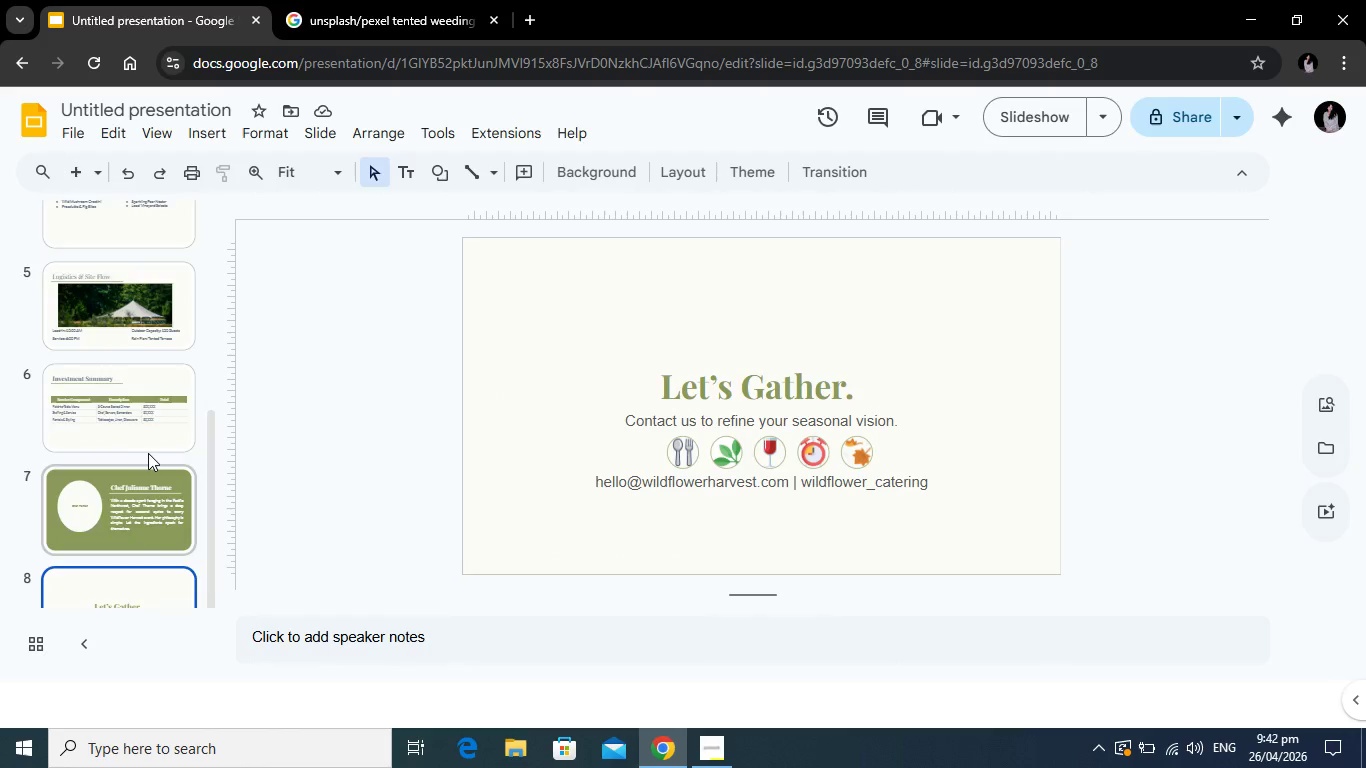 
left_click([137, 290])
 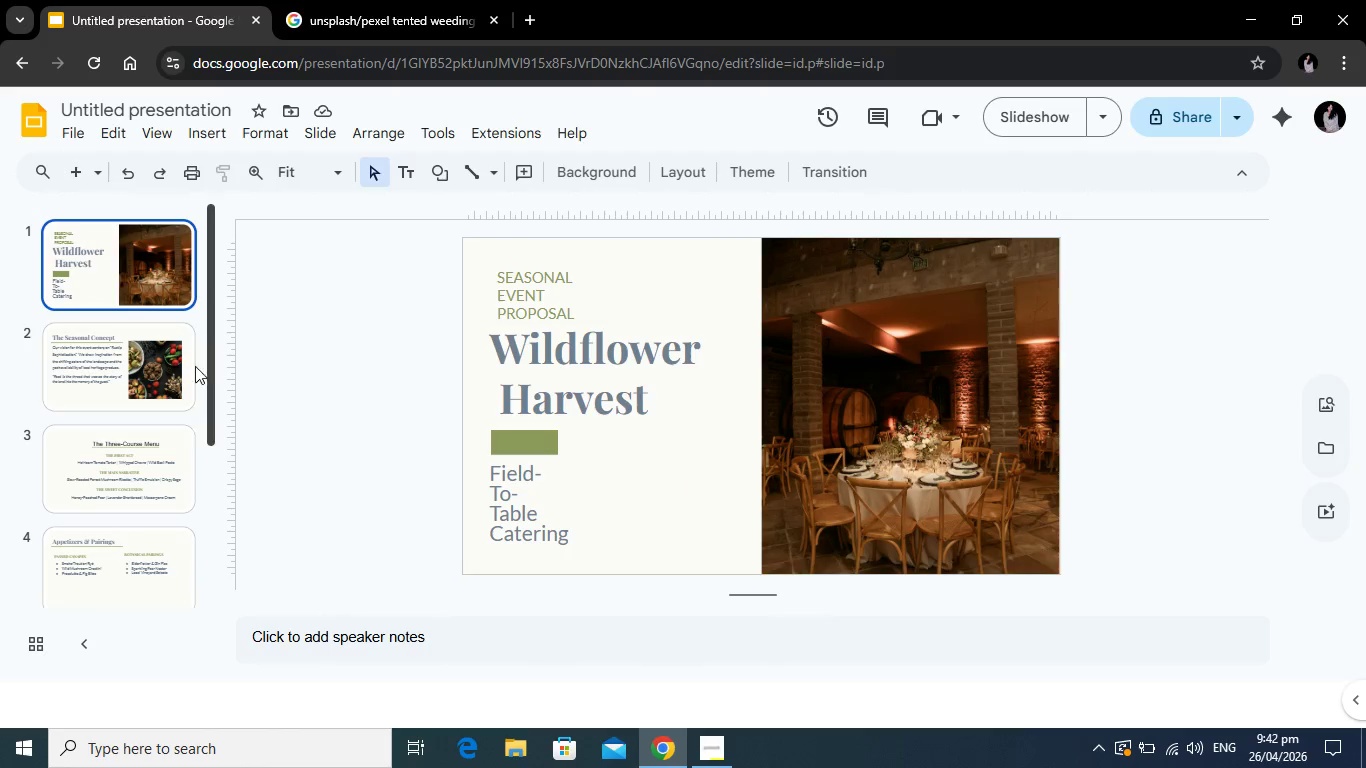 
scroll: coordinate [154, 449], scroll_direction: up, amount: 10.0
 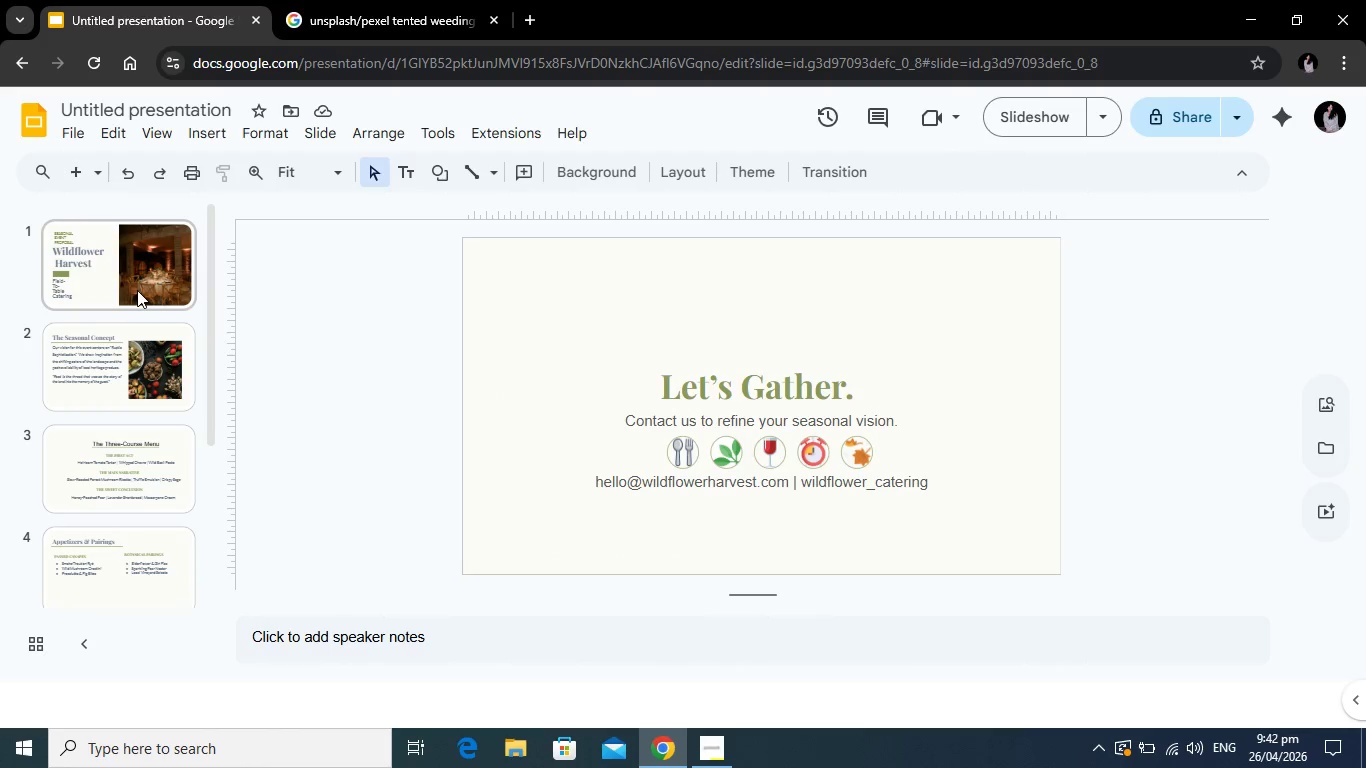 
left_click([159, 383])
 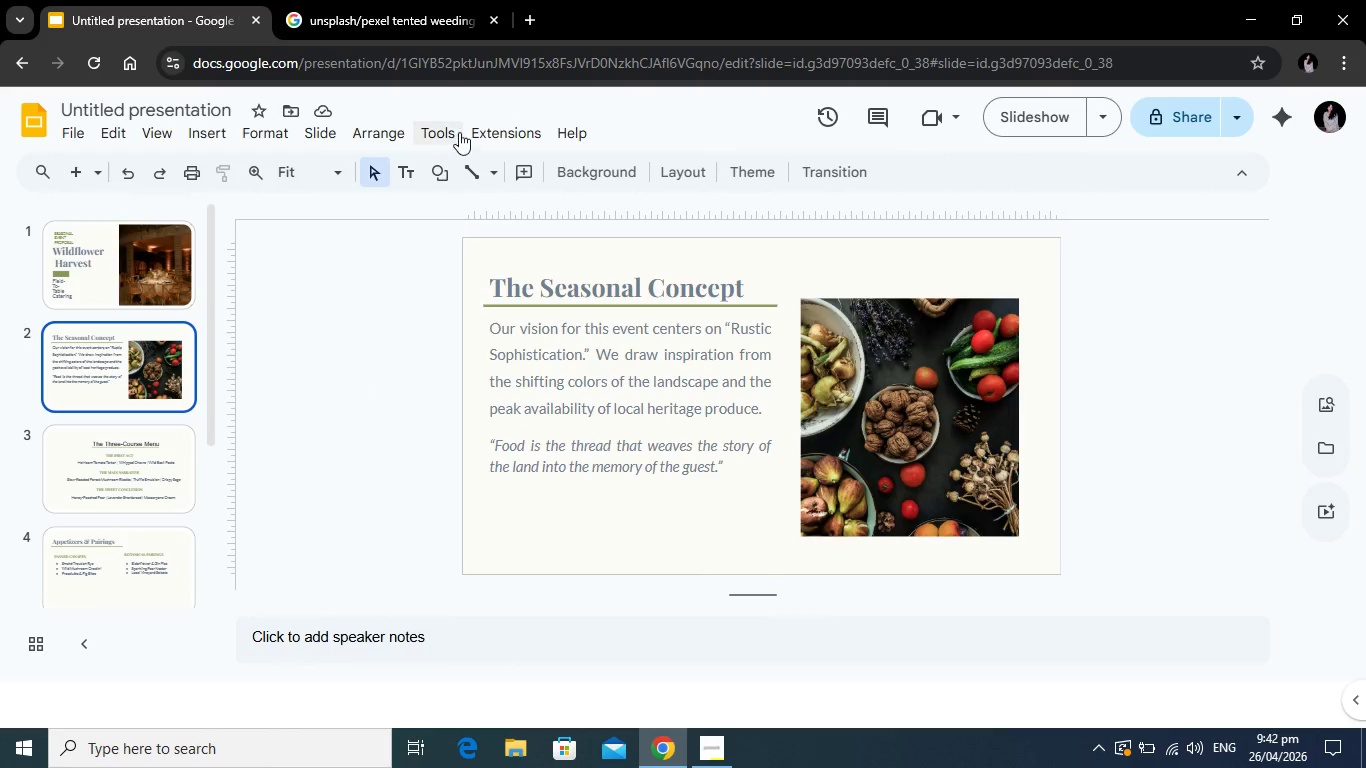 
key(Alt+Tab)